 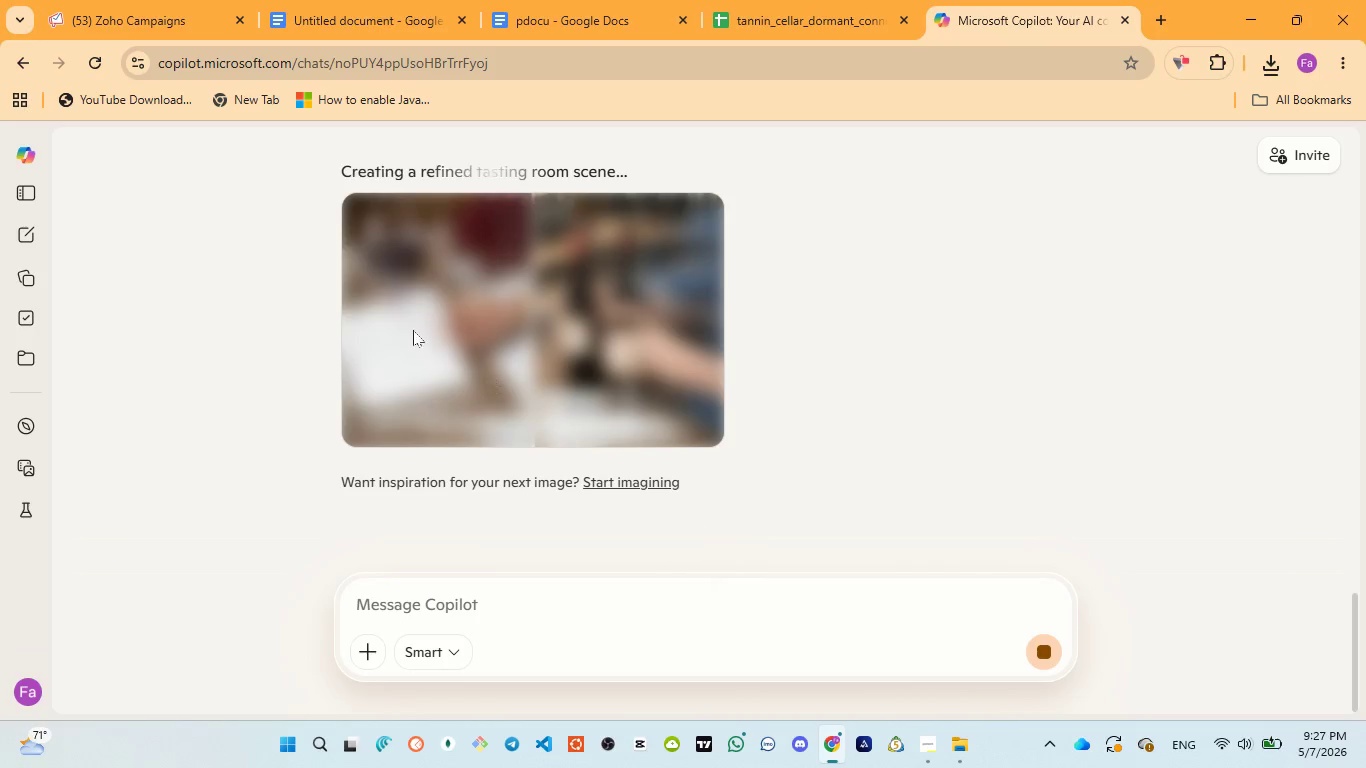 
left_click([127, 0])
 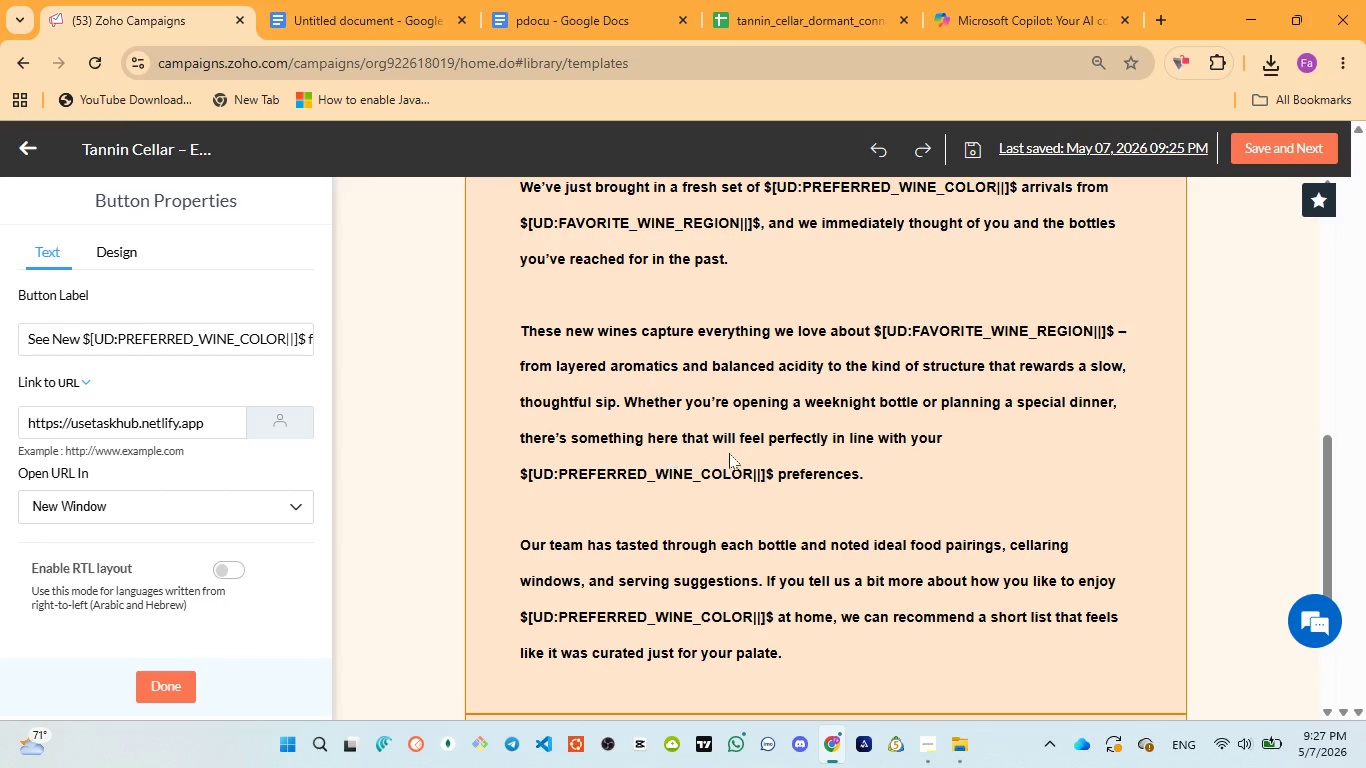 
scroll: coordinate [736, 452], scroll_direction: up, amount: 2.0
 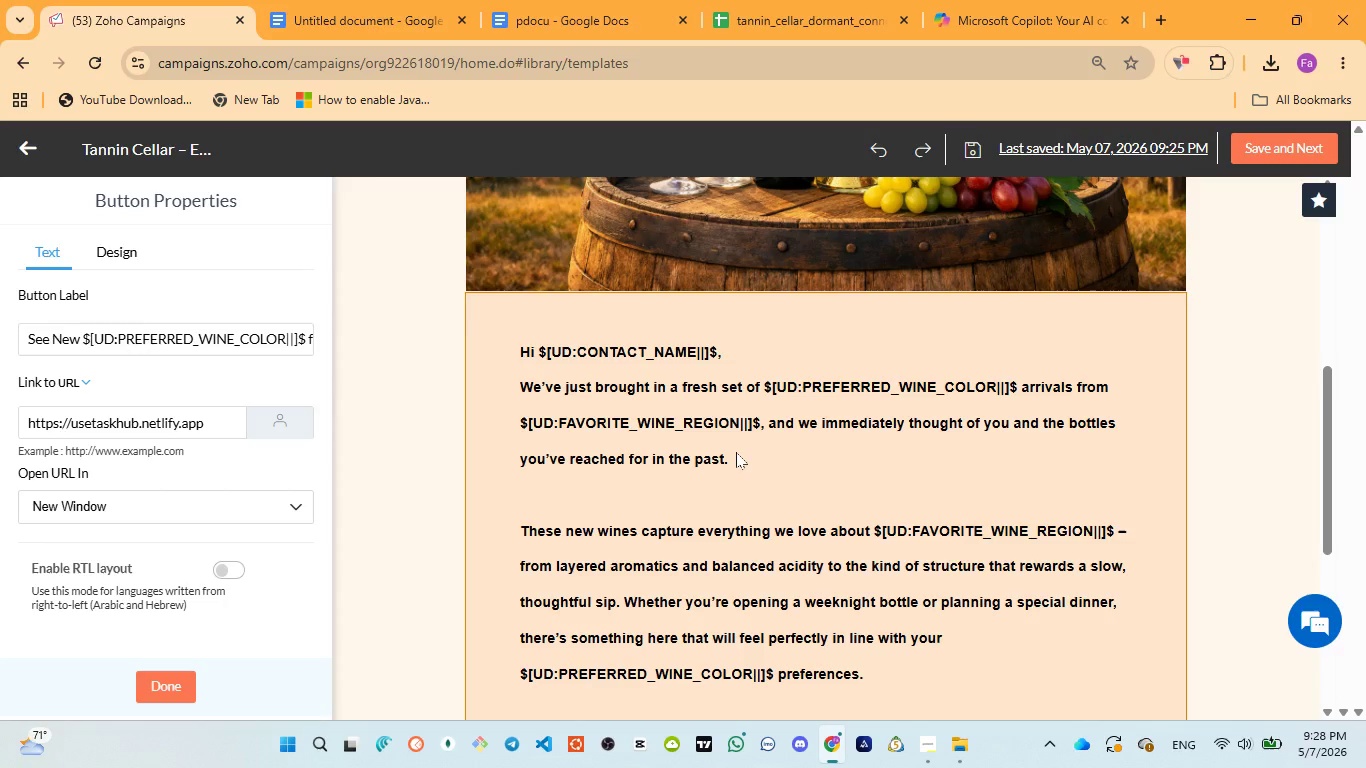 
wait(46.87)
 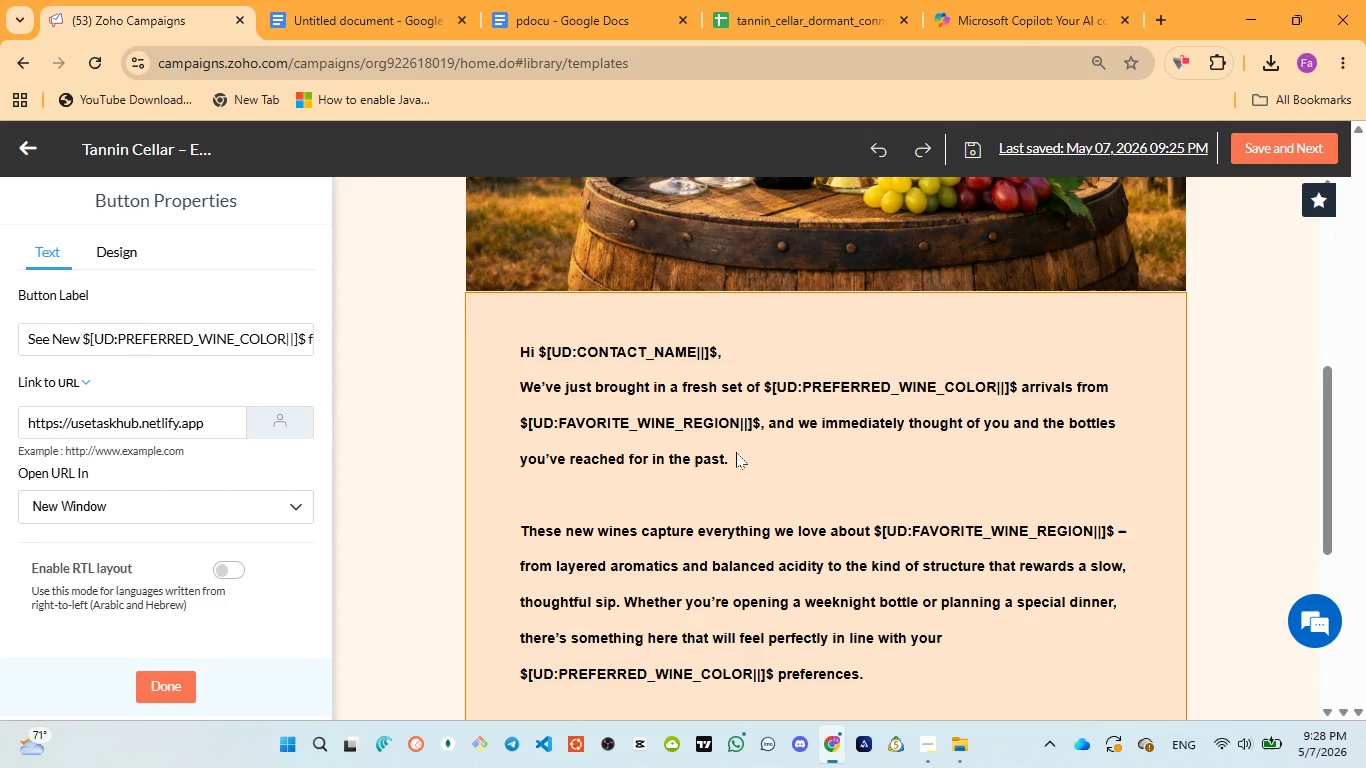 
left_click([1019, 18])
 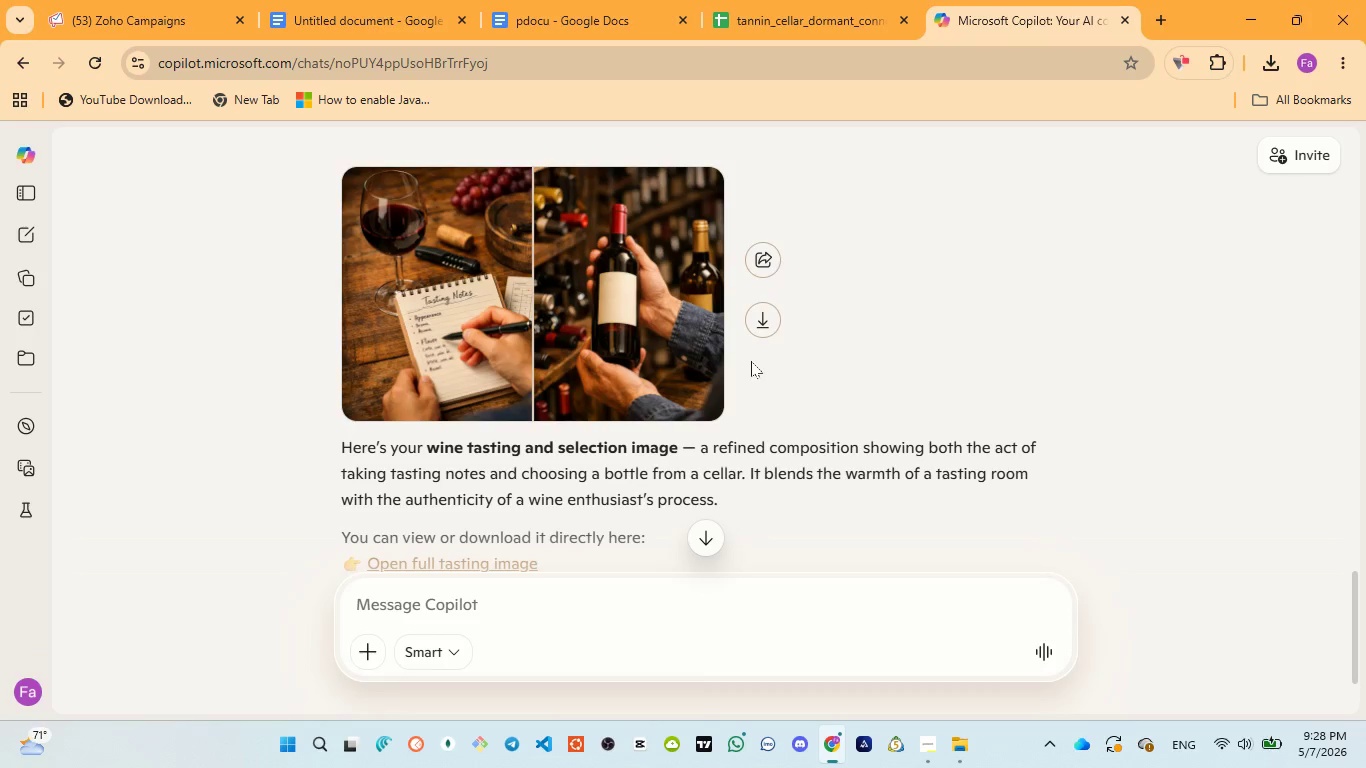 
scroll: coordinate [749, 361], scroll_direction: down, amount: 1.0
 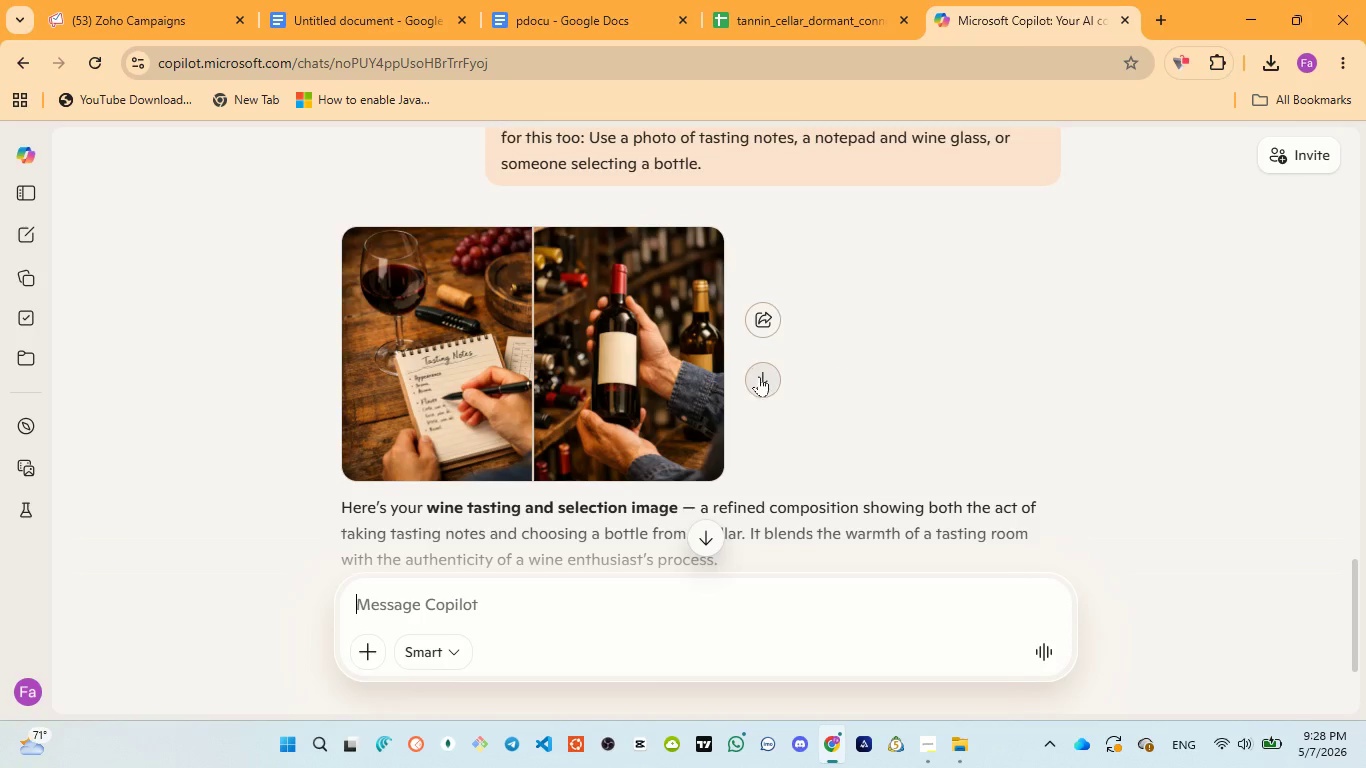 
left_click([759, 376])
 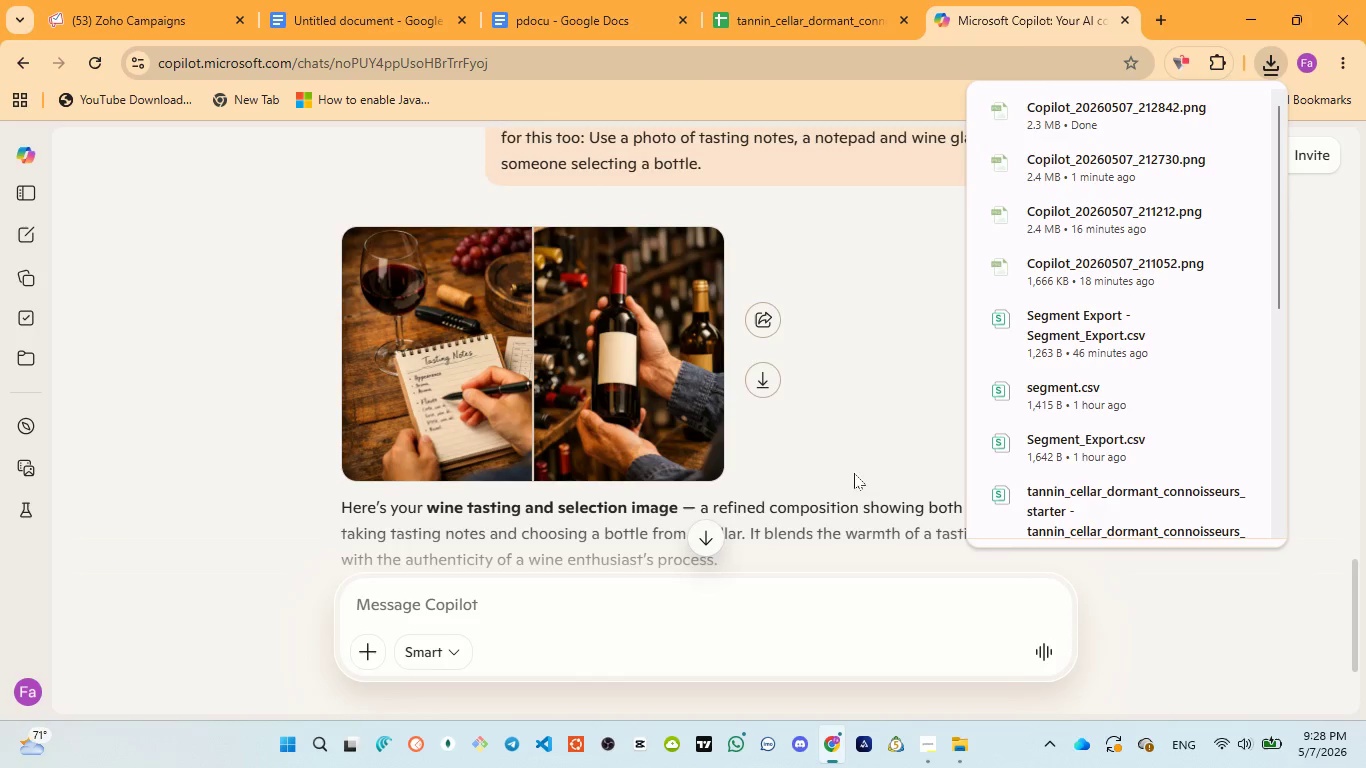 
scroll: coordinate [827, 450], scroll_direction: up, amount: 2.0
 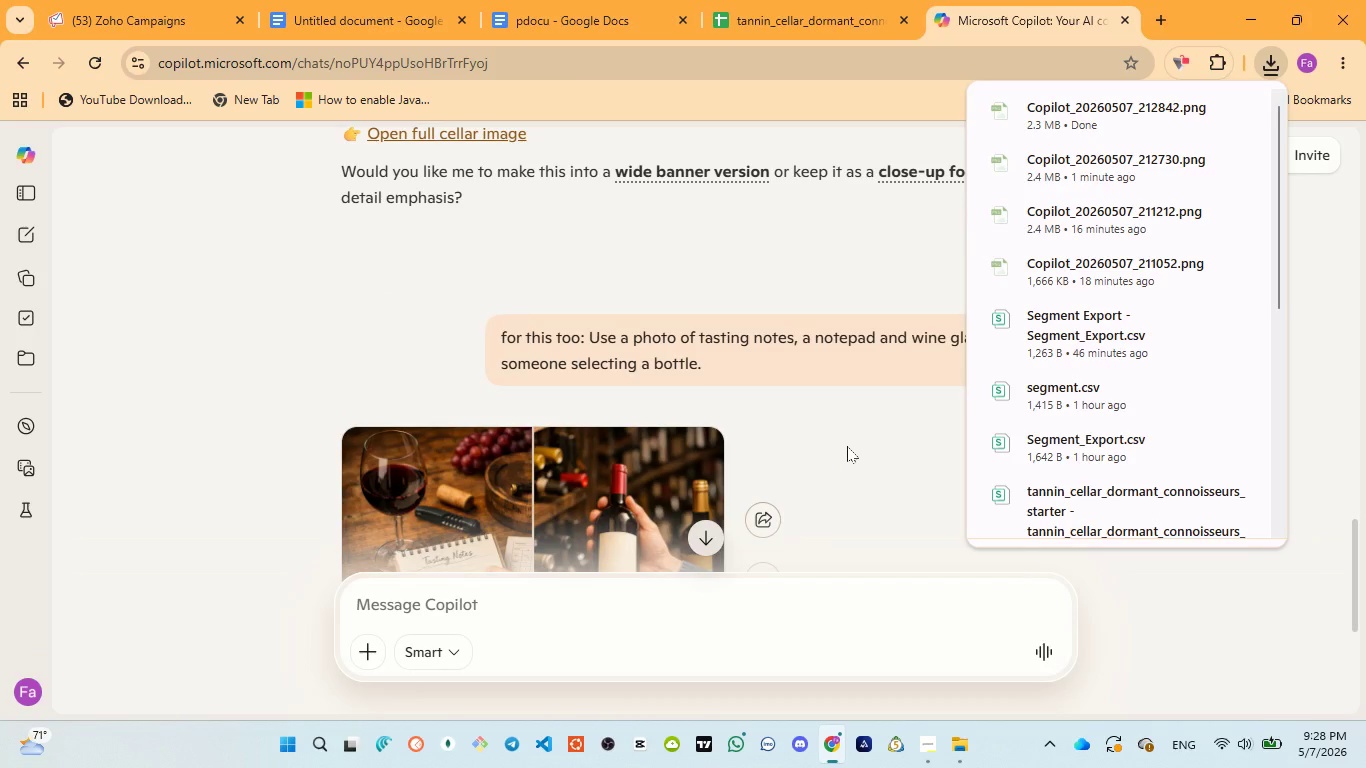 
left_click([857, 442])
 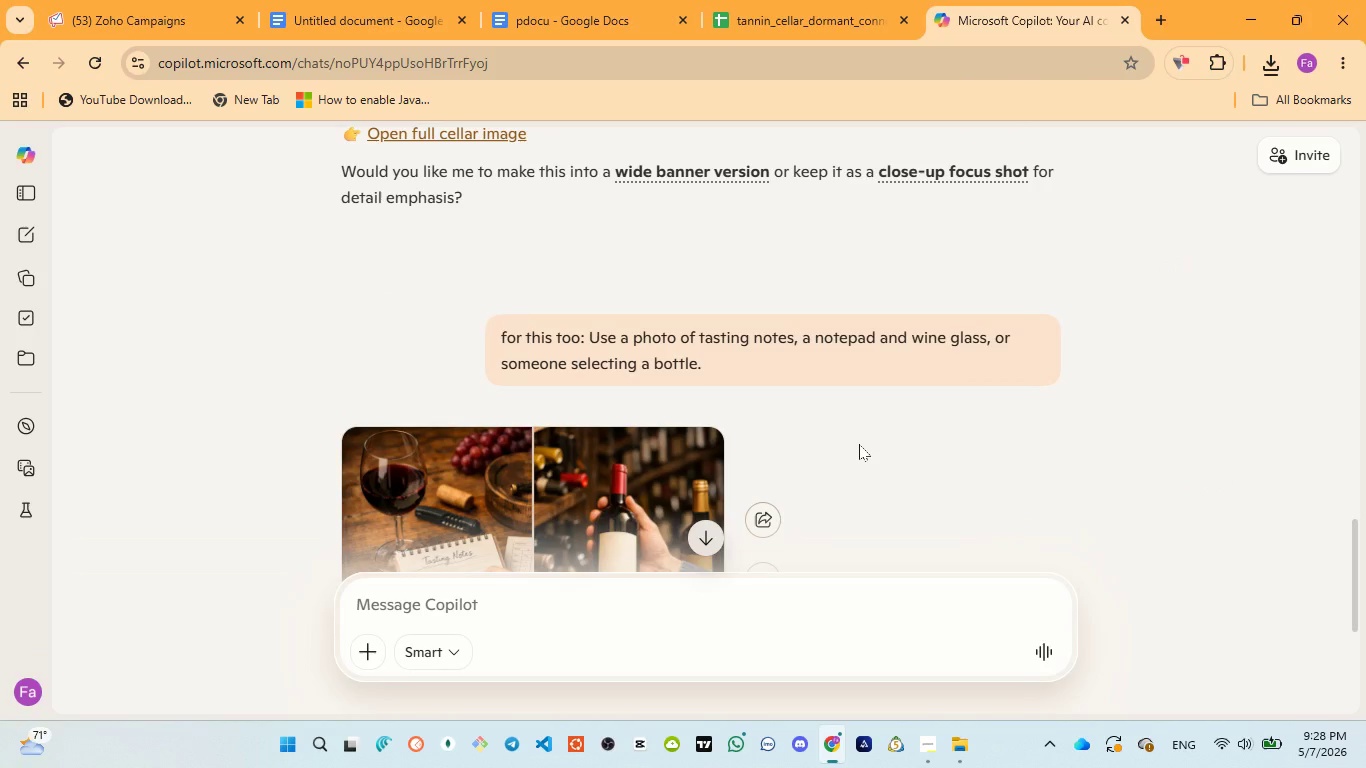 
scroll: coordinate [859, 446], scroll_direction: down, amount: 2.0
 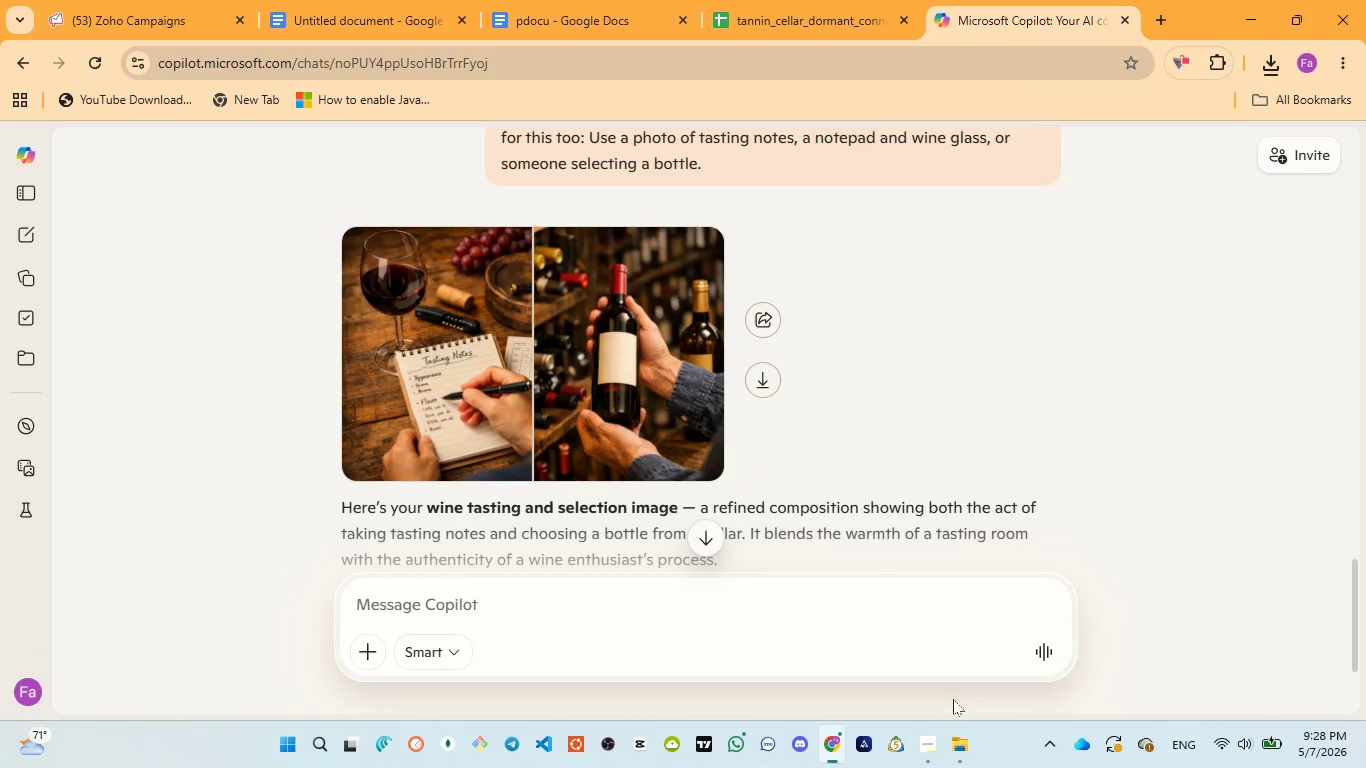 
left_click([961, 663])
 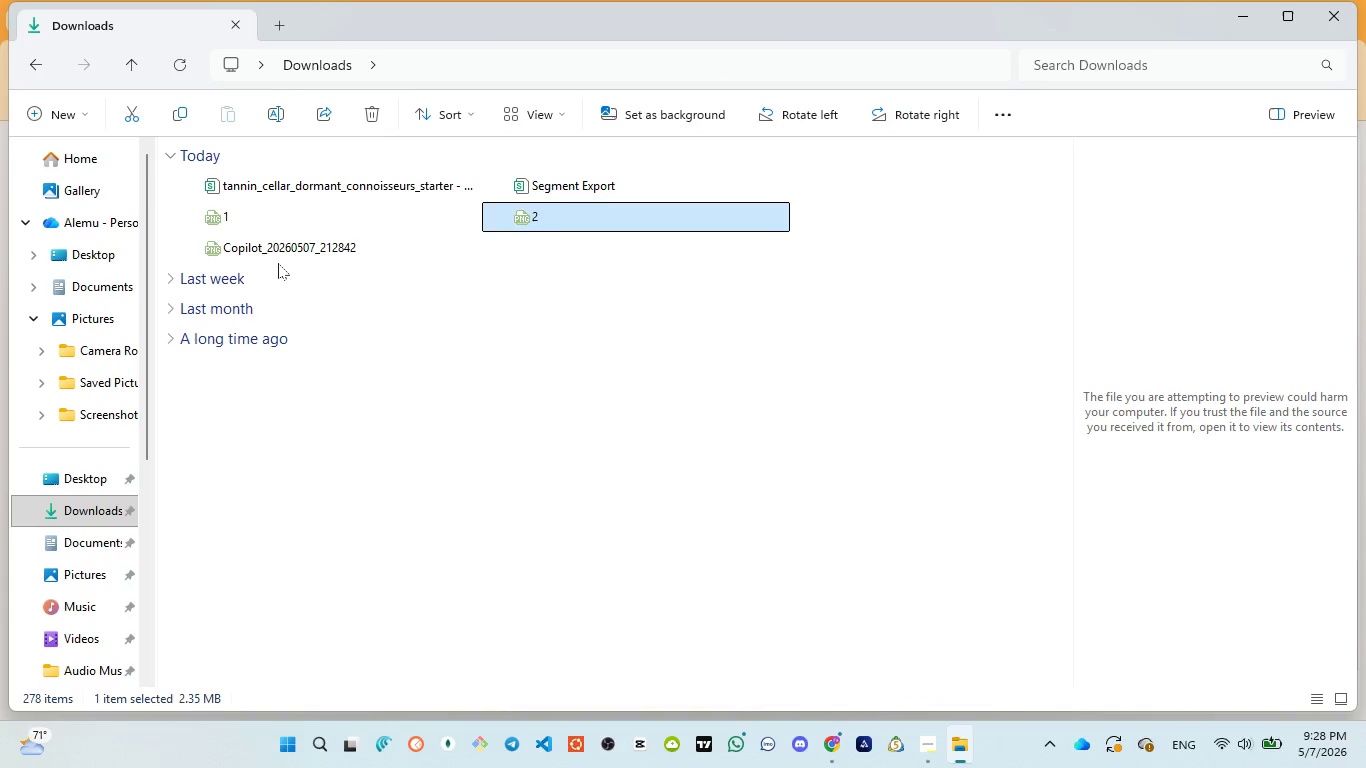 
left_click([276, 259])
 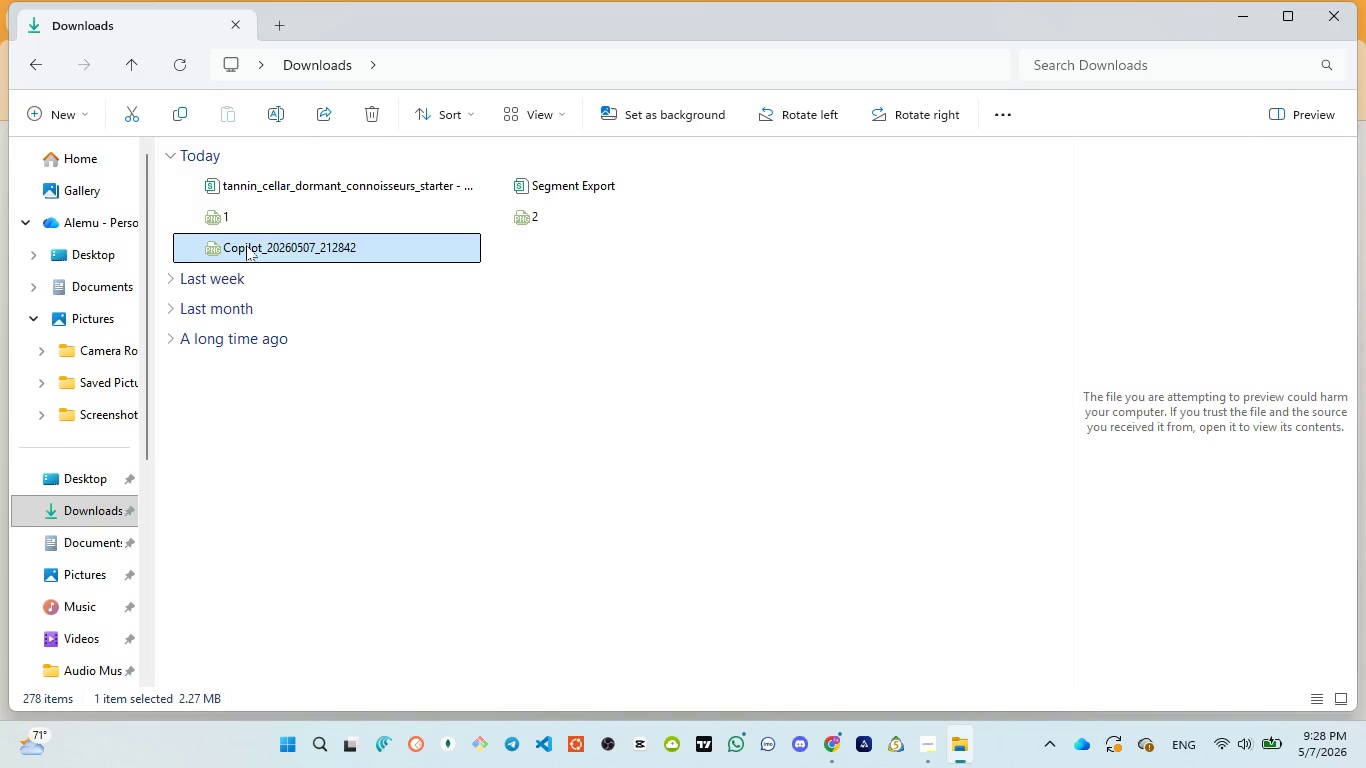 
left_click([246, 245])
 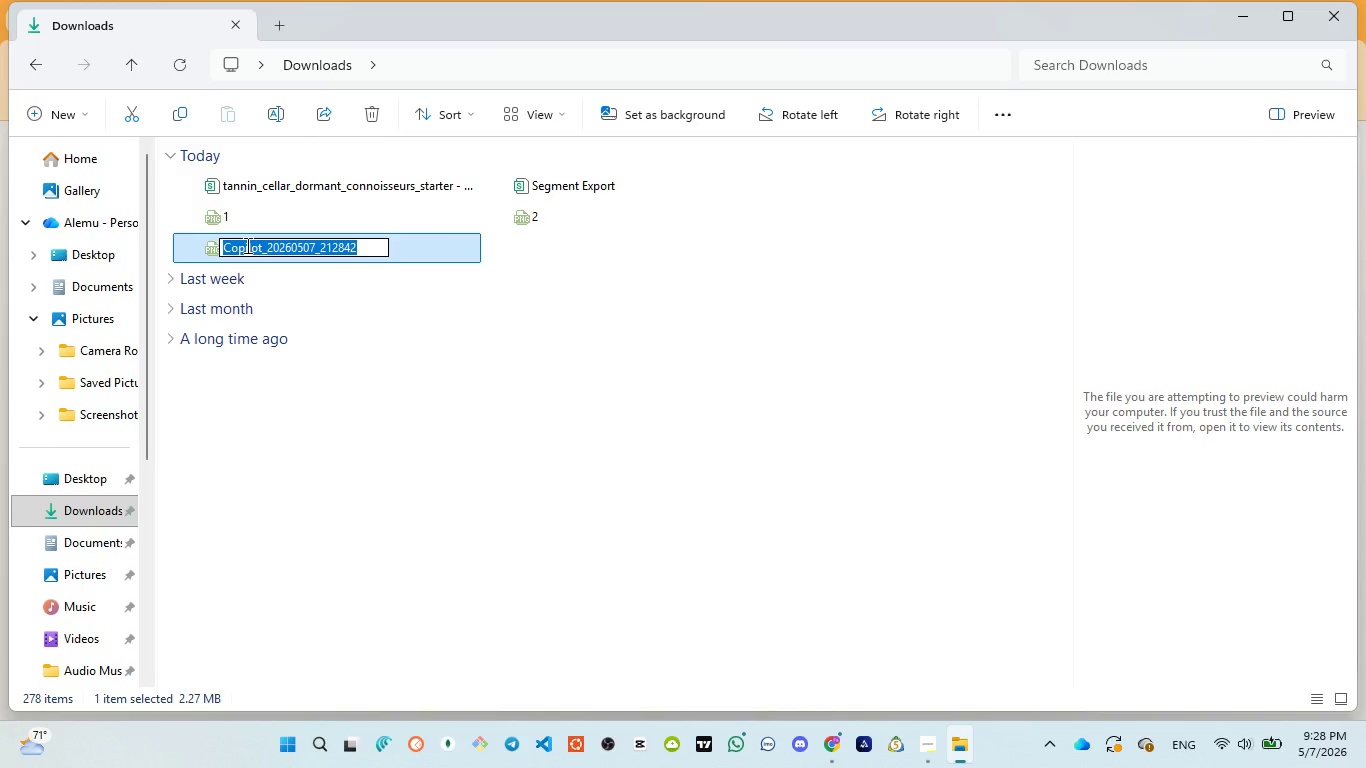 
key(3)
 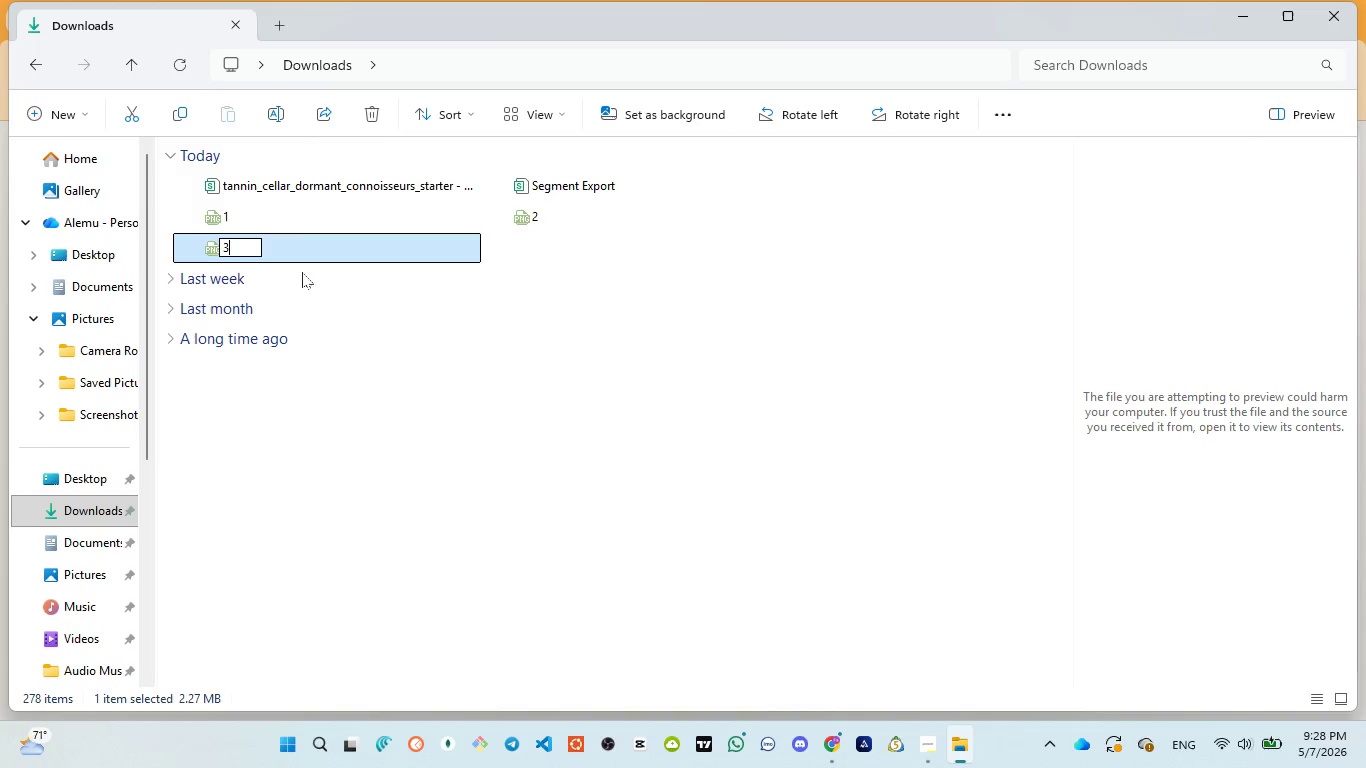 
left_click([388, 481])
 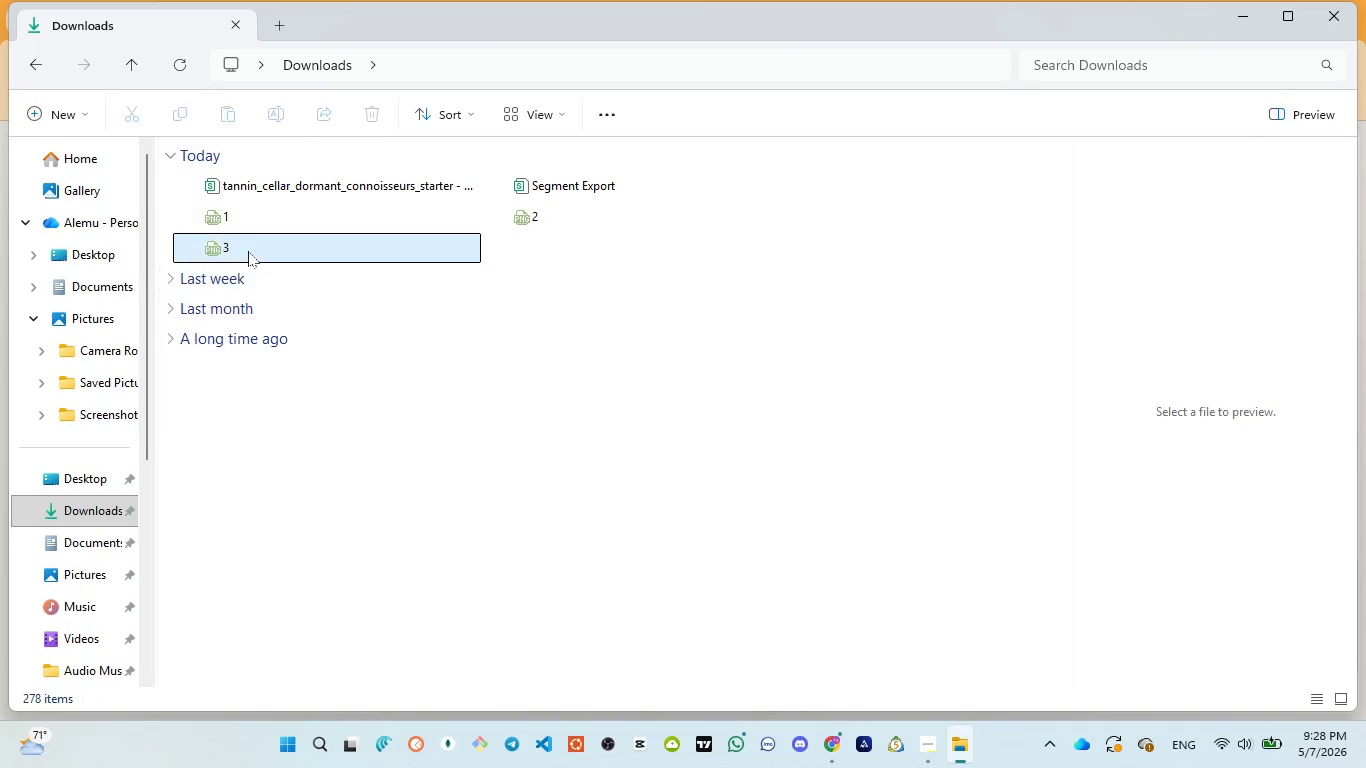 
double_click([247, 250])
 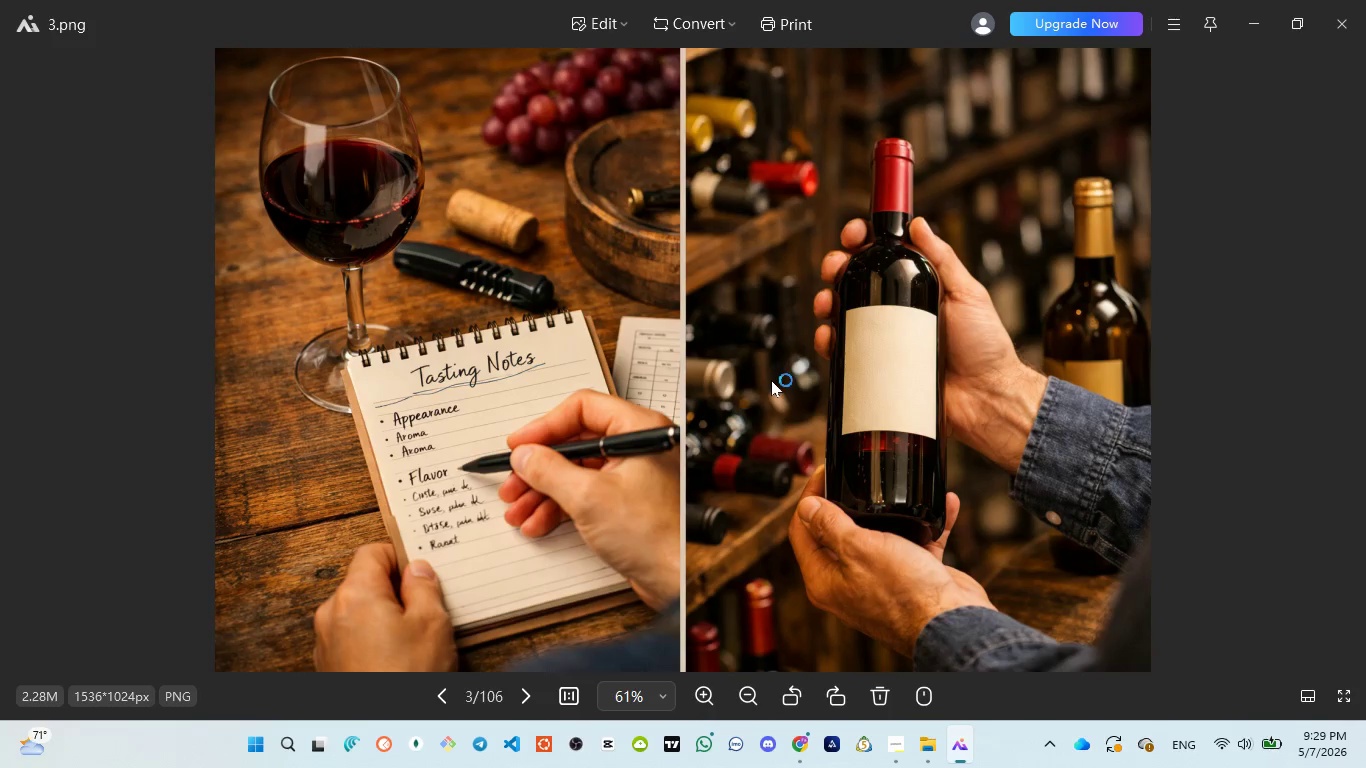 
scroll: coordinate [772, 381], scroll_direction: up, amount: 6.0
 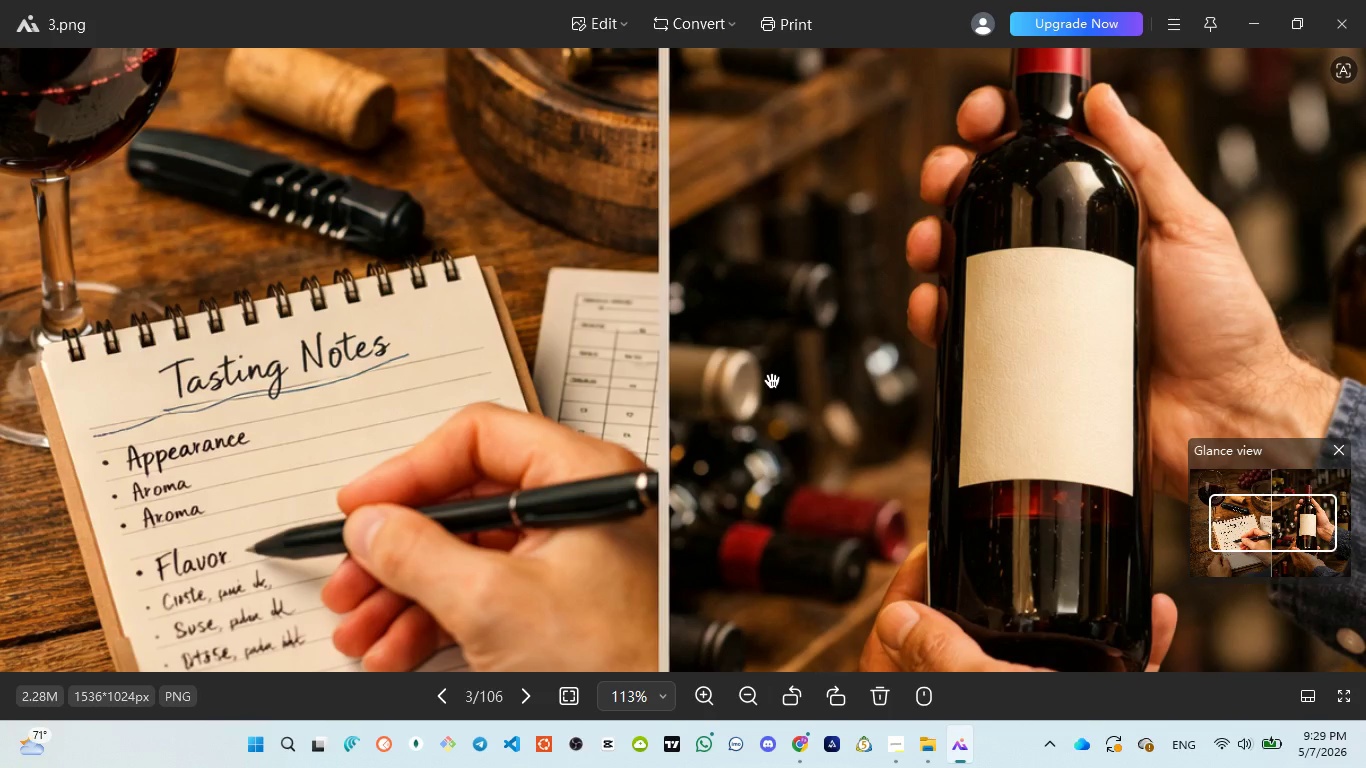 
wait(6.11)
 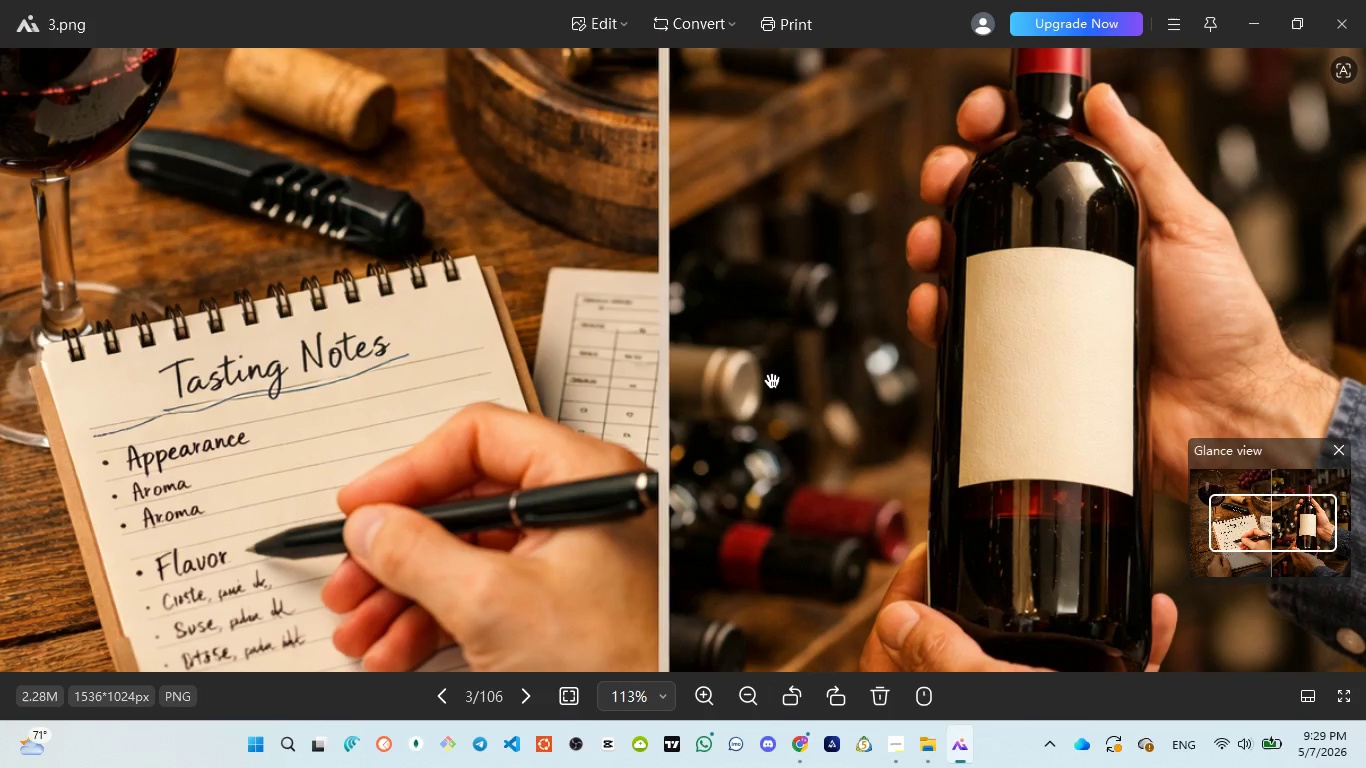 
scroll: coordinate [772, 381], scroll_direction: down, amount: 2.0
 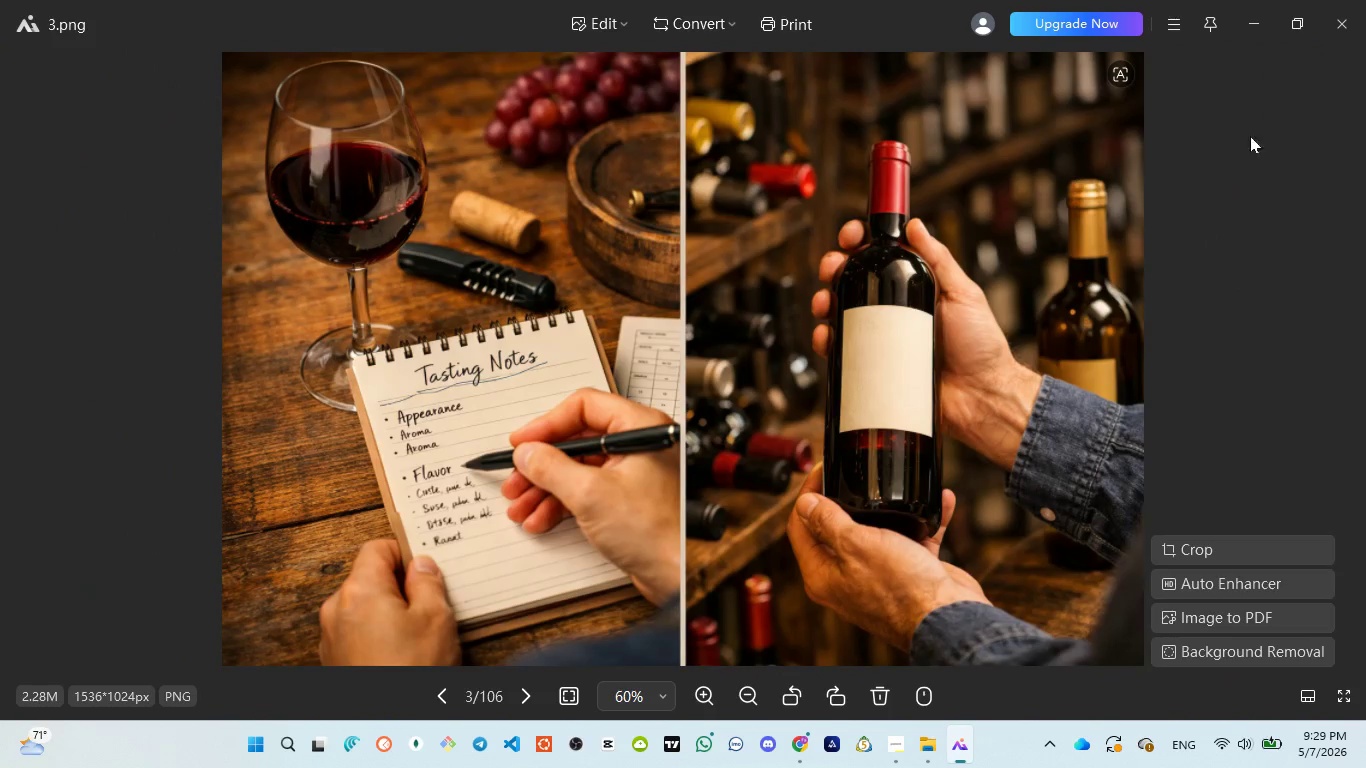 
left_click([1349, 32])
 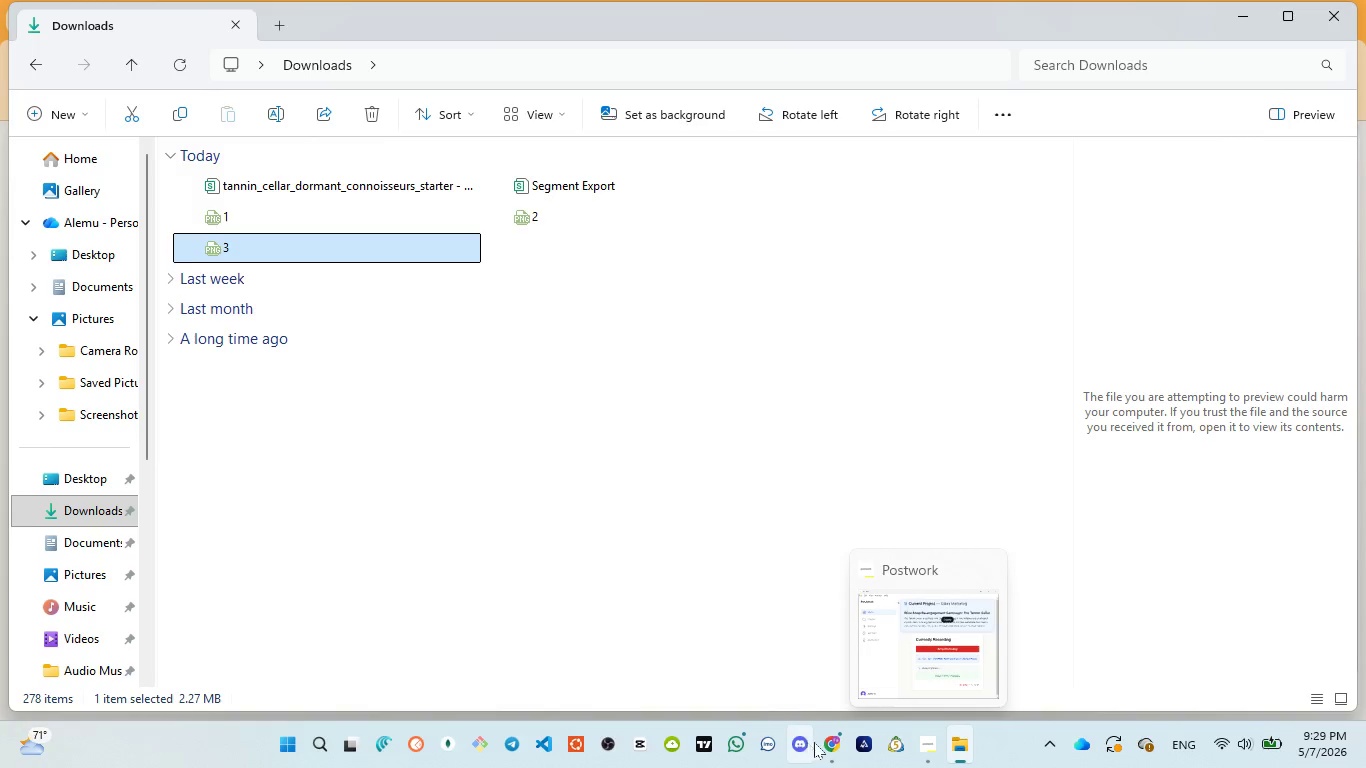 
left_click([847, 656])
 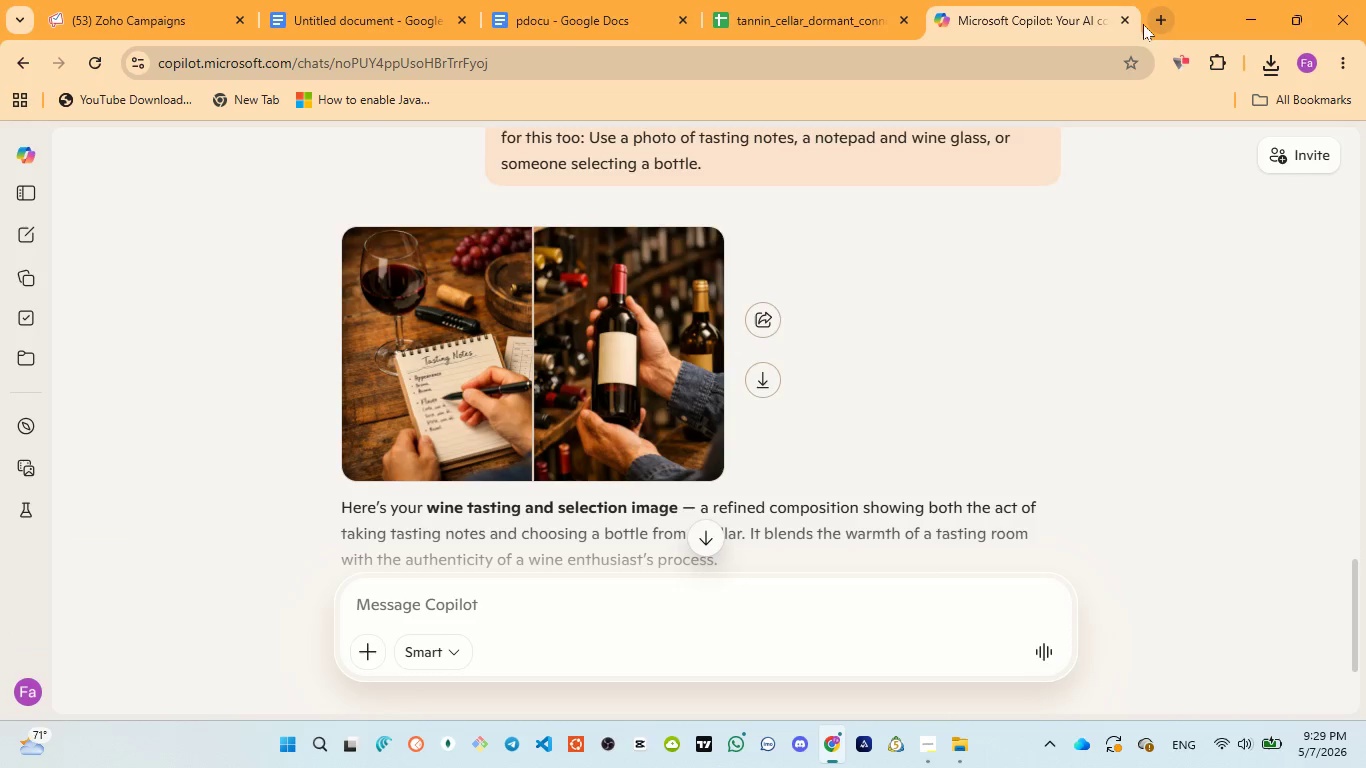 
left_click([1119, 17])
 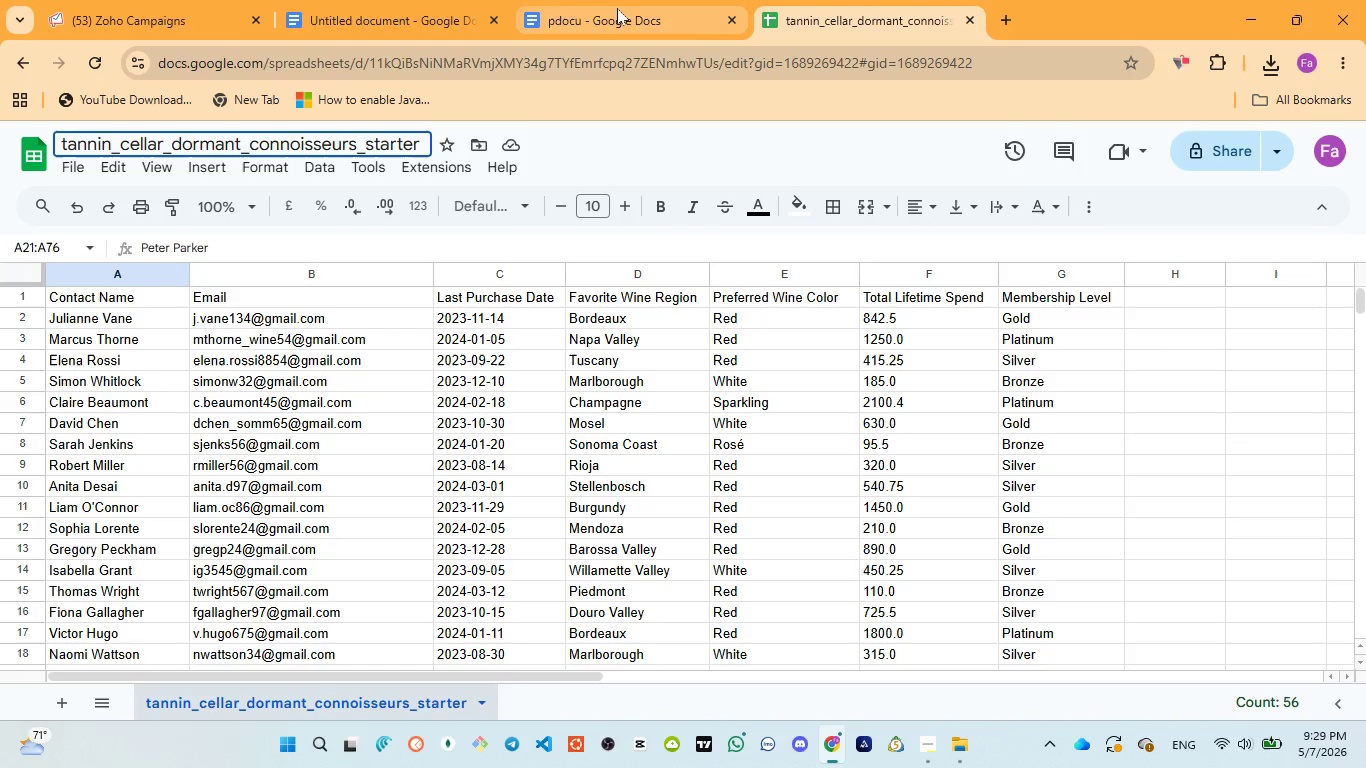 
left_click([610, 0])
 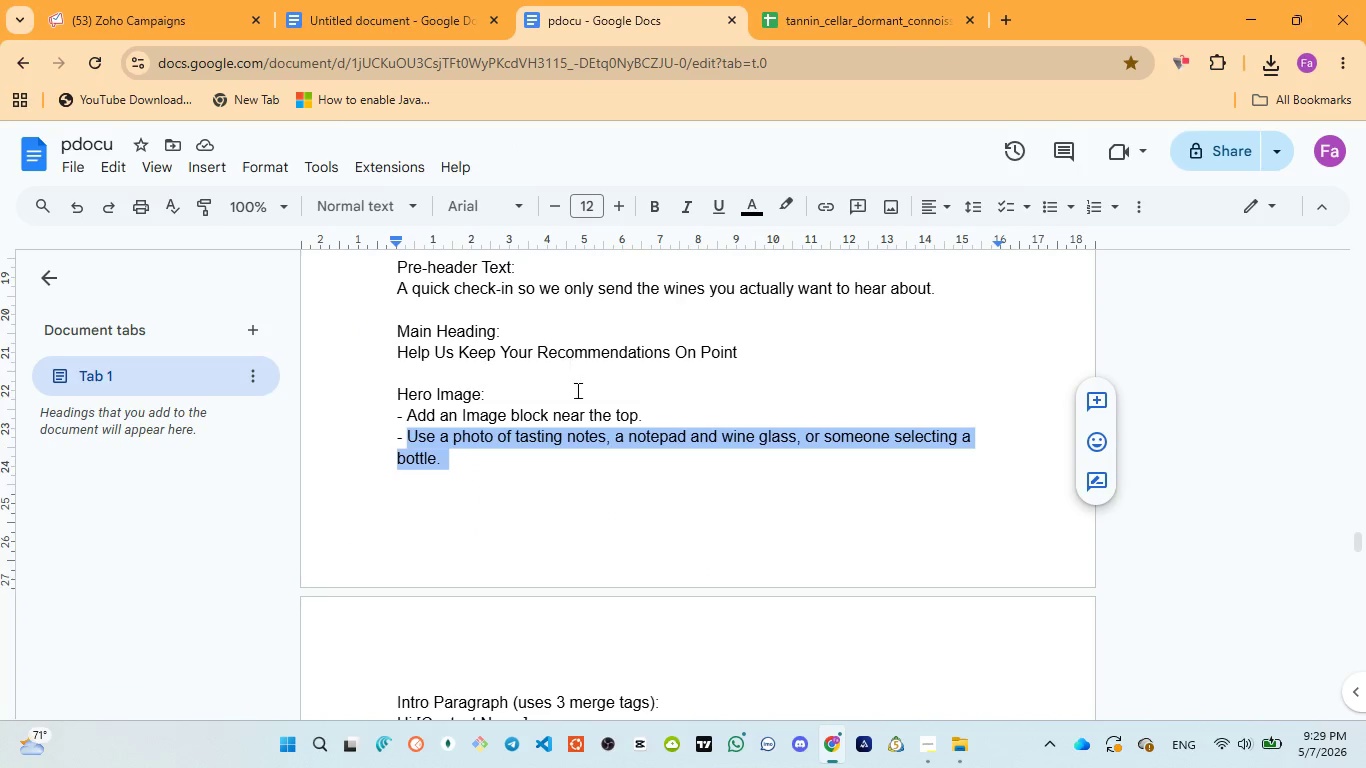 
scroll: coordinate [577, 395], scroll_direction: up, amount: 24.0
 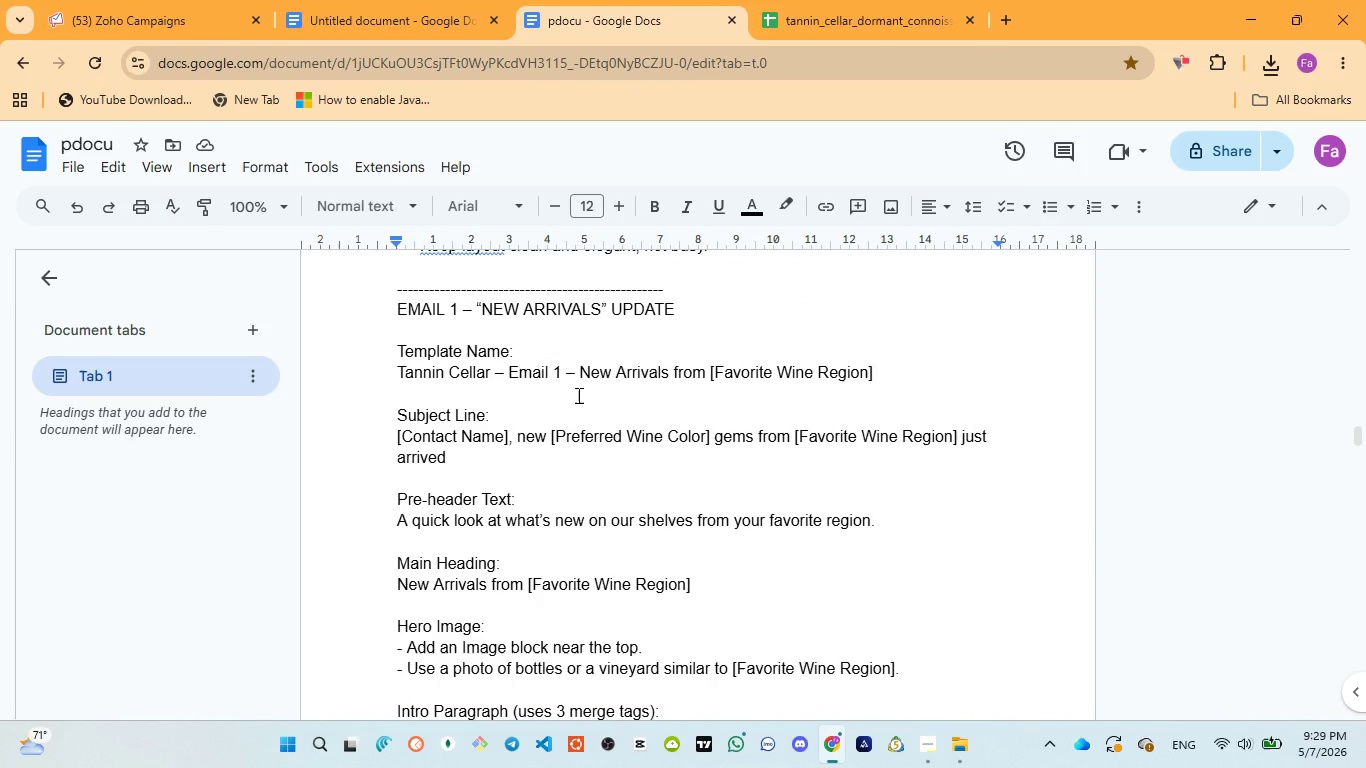 
scroll: coordinate [577, 395], scroll_direction: down, amount: 1.0
 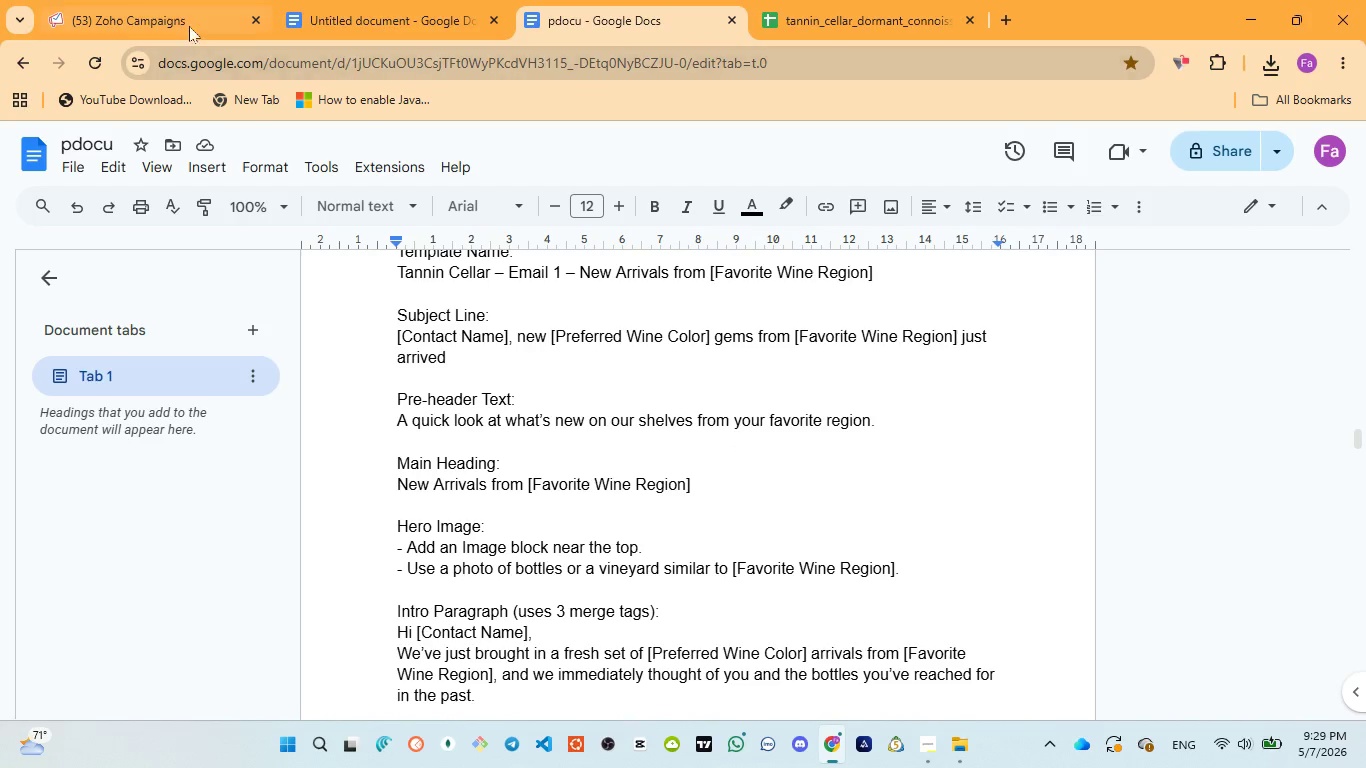 
left_click([187, 24])
 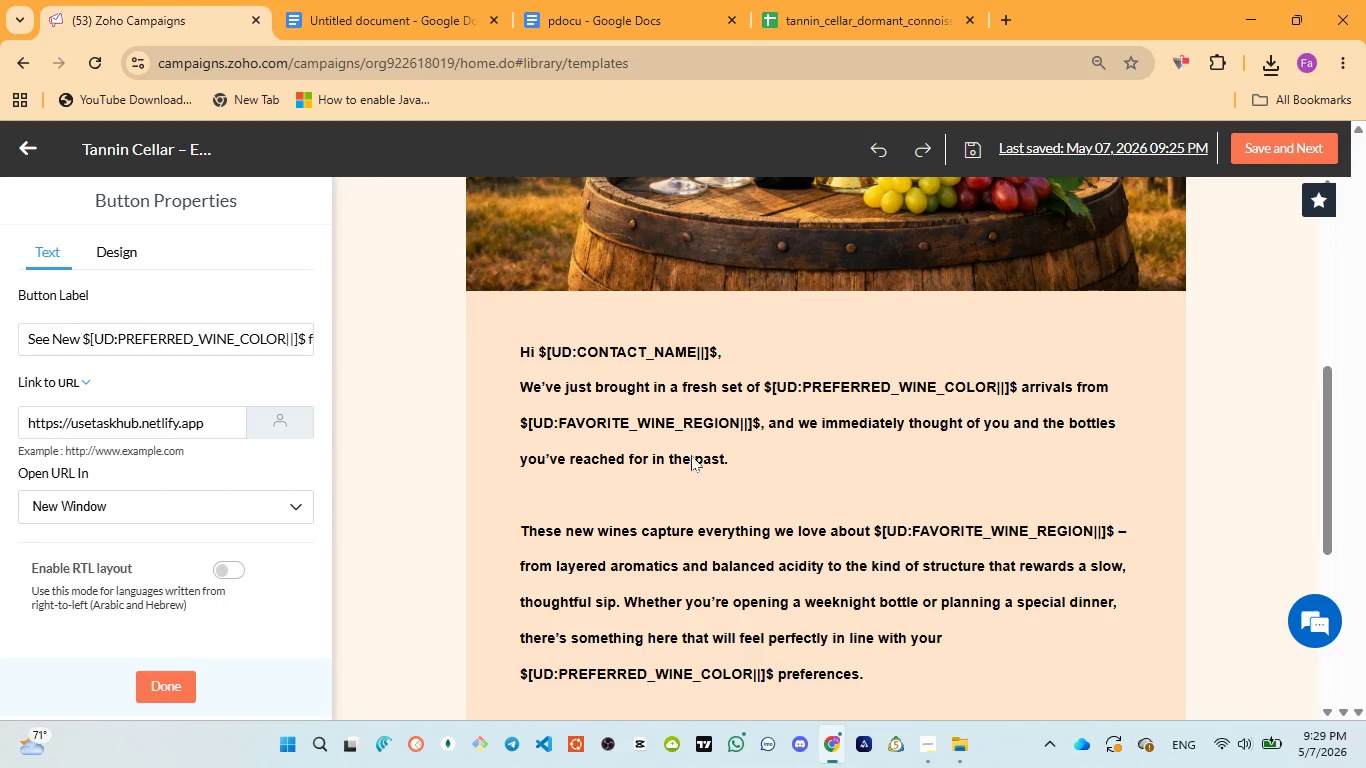 
scroll: coordinate [715, 473], scroll_direction: up, amount: 5.0
 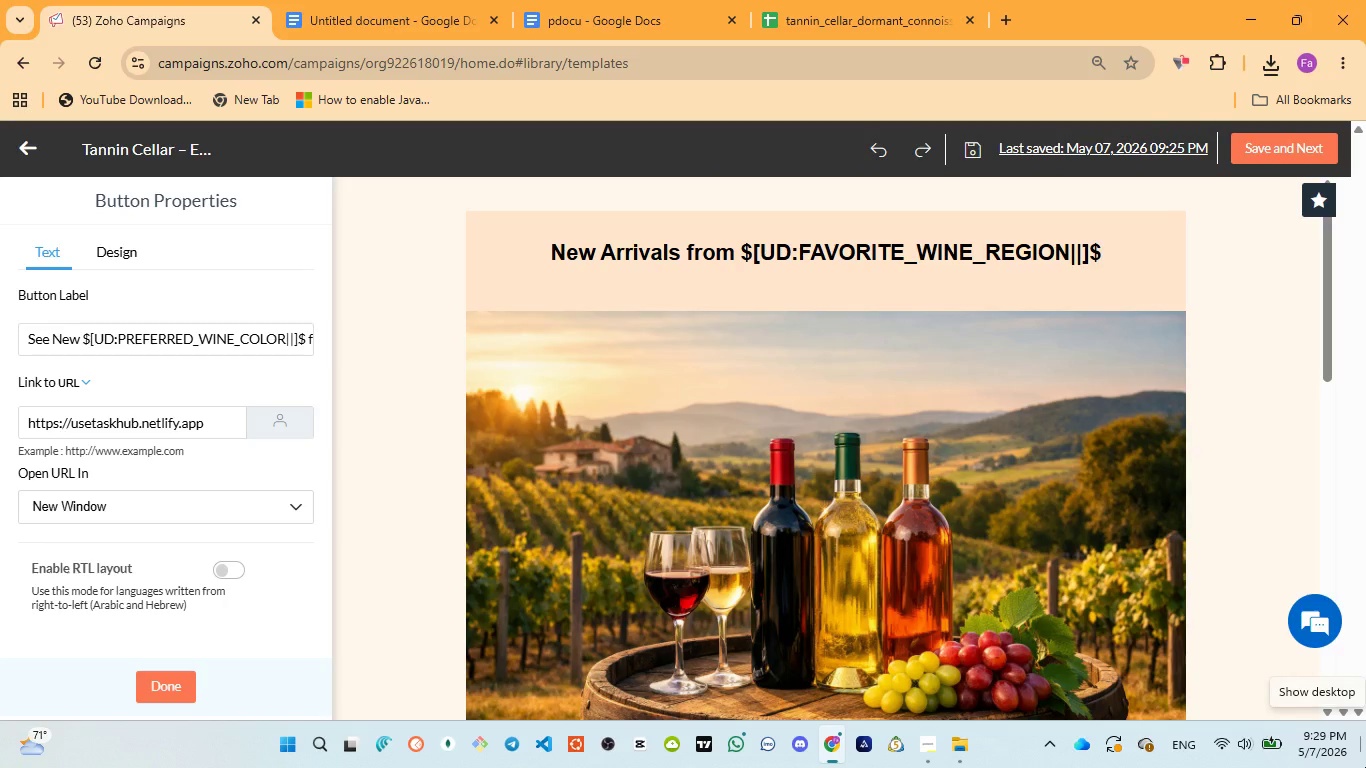 
wait(6.38)
 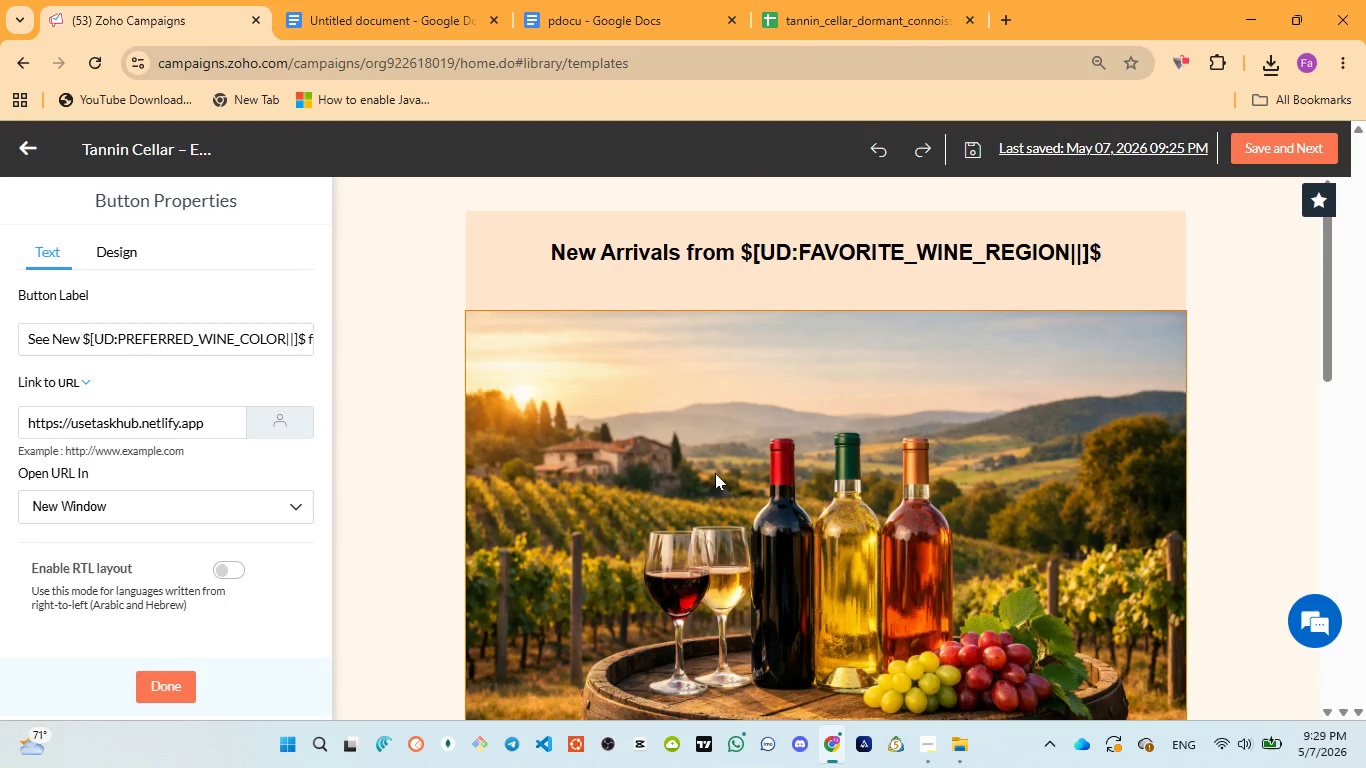 
hold_key(key=NumpadEnter, duration=18.72)
 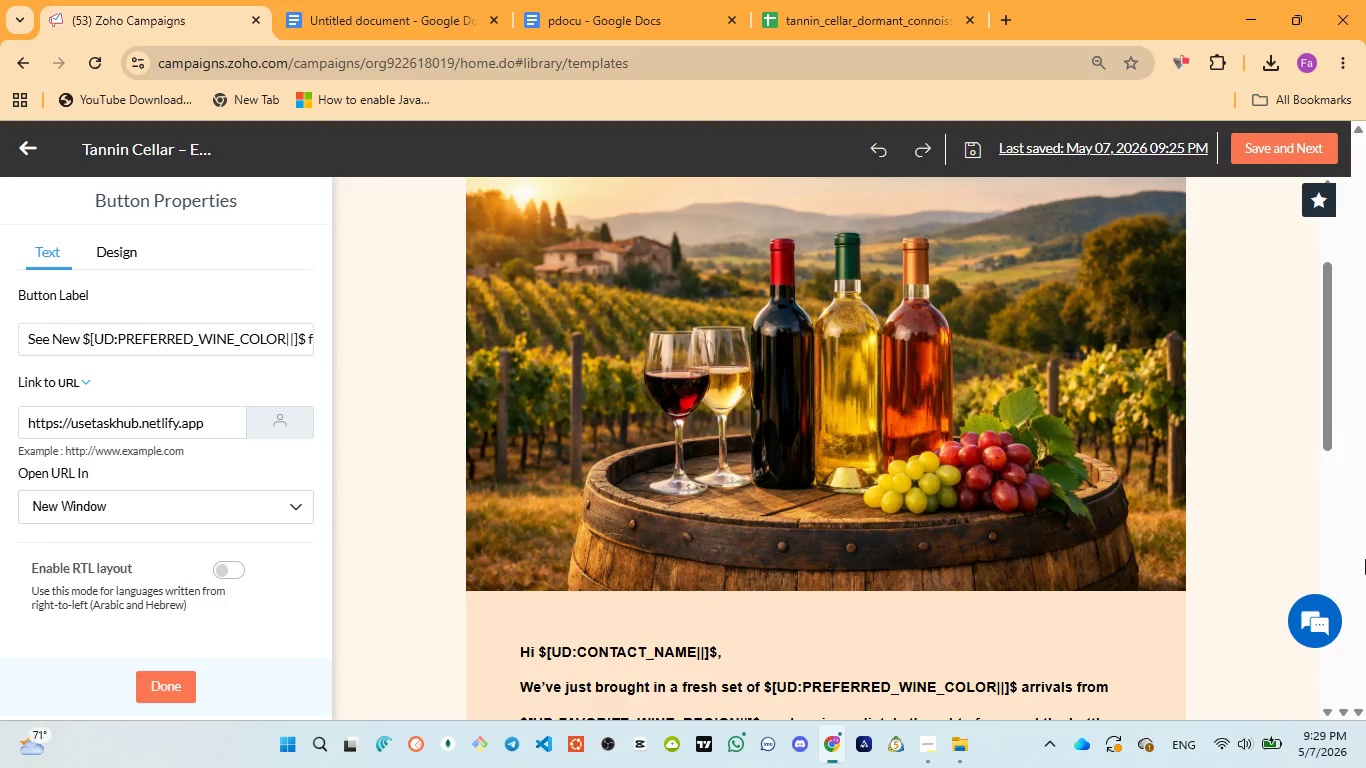 
hold_key(key=NumpadDecimal, duration=1.52)
 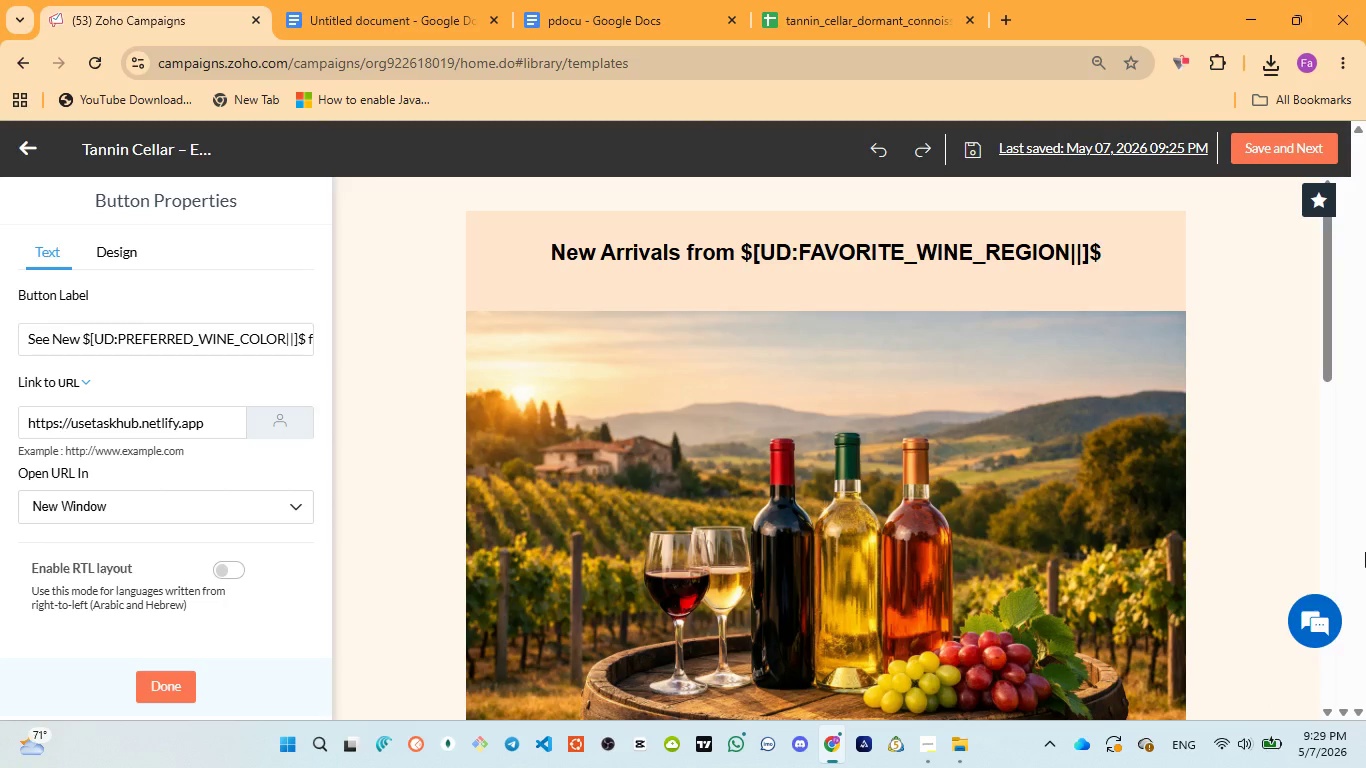 
hold_key(key=NumpadDecimal, duration=1.51)
 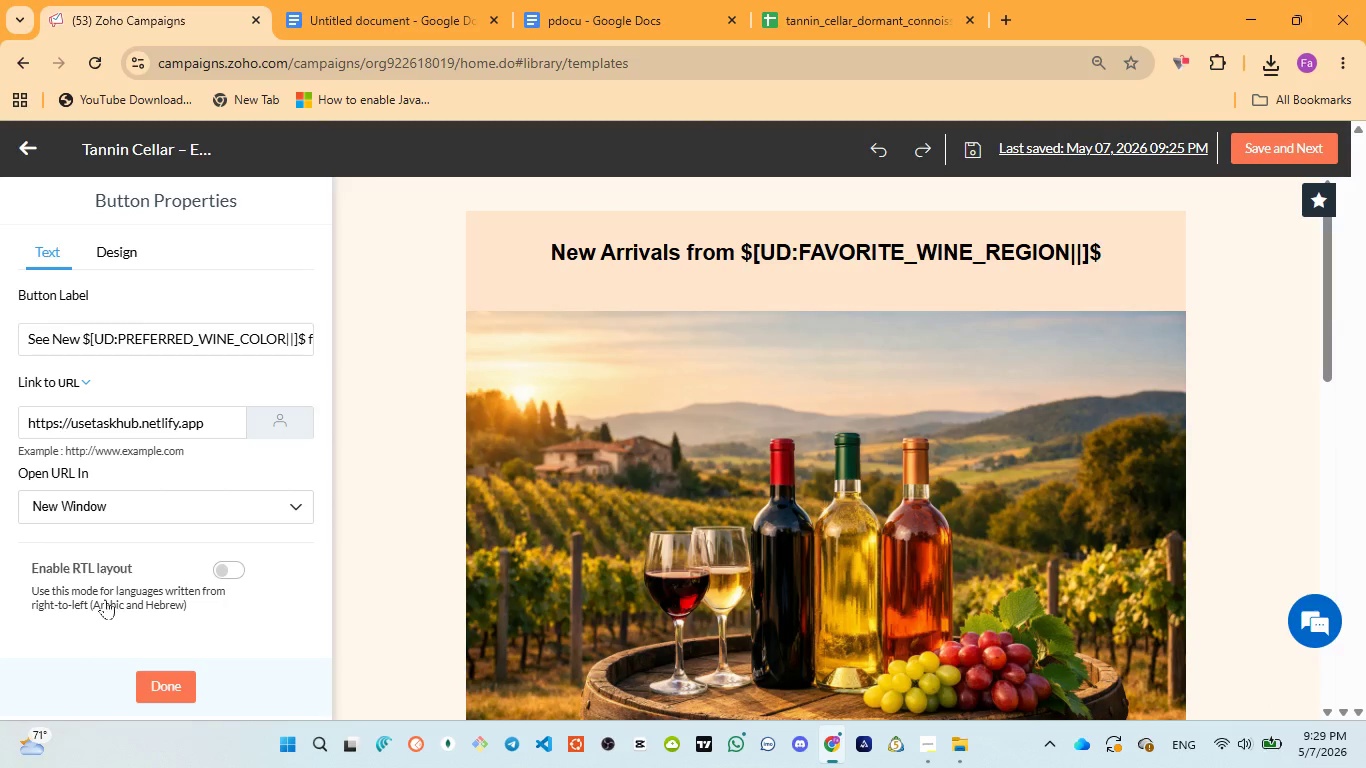 
hold_key(key=NumpadDecimal, duration=1.52)
 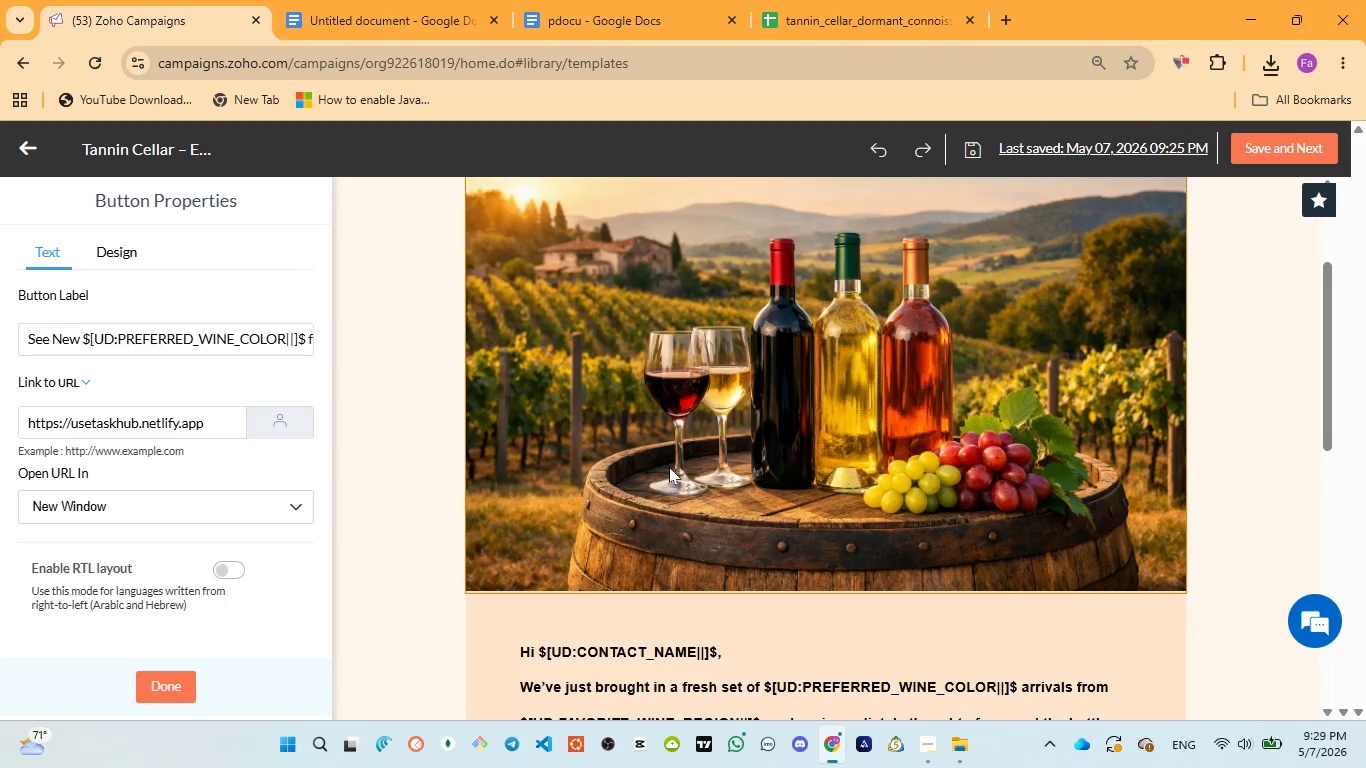 
hold_key(key=NumpadDecimal, duration=1.51)
 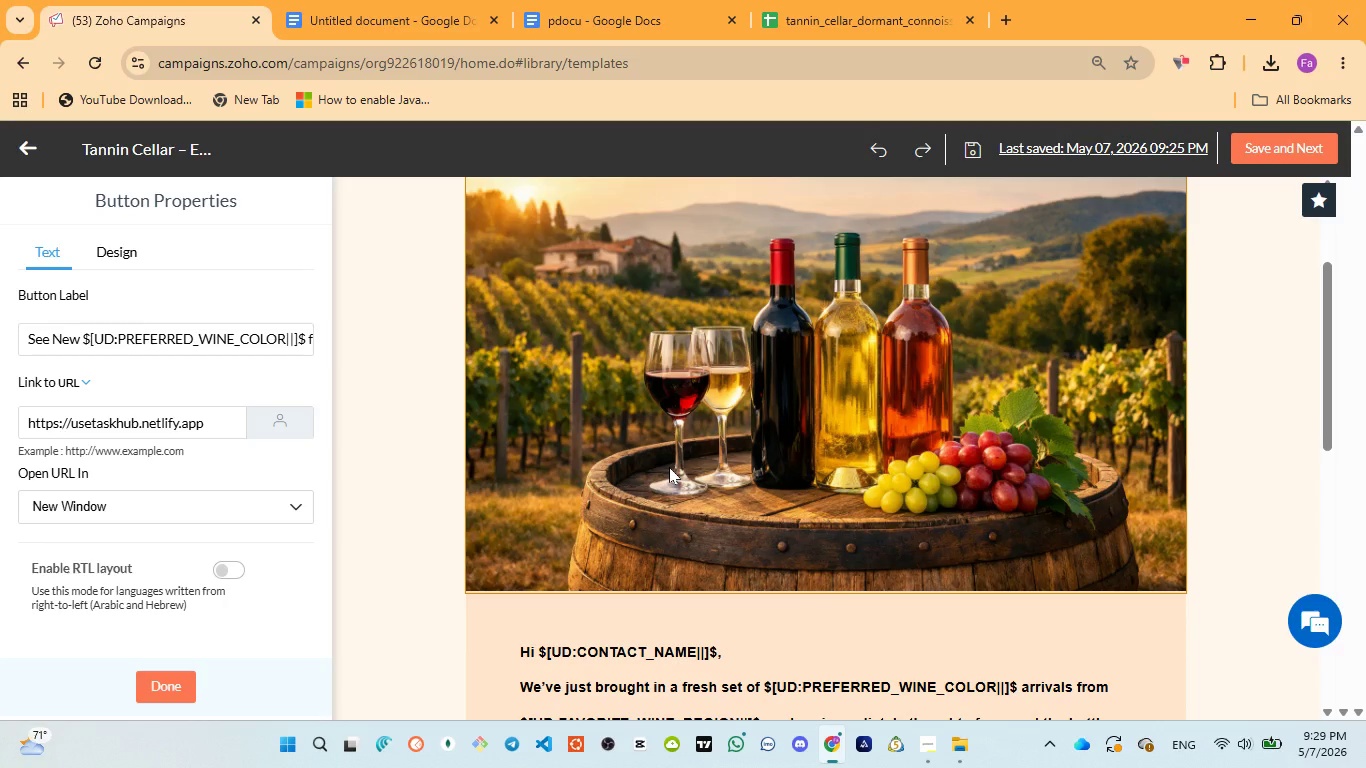 
scroll: coordinate [669, 467], scroll_direction: down, amount: 2.0
 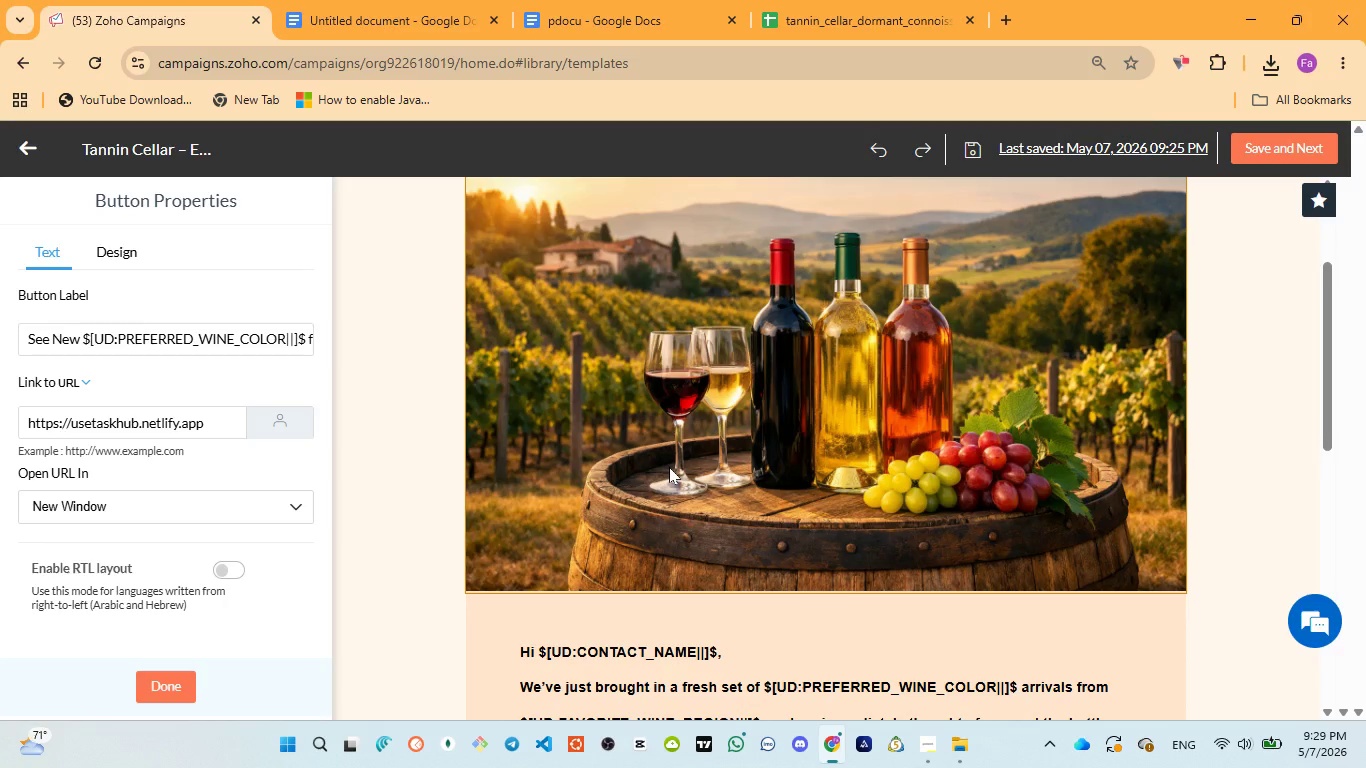 
hold_key(key=NumpadDecimal, duration=1.5)
 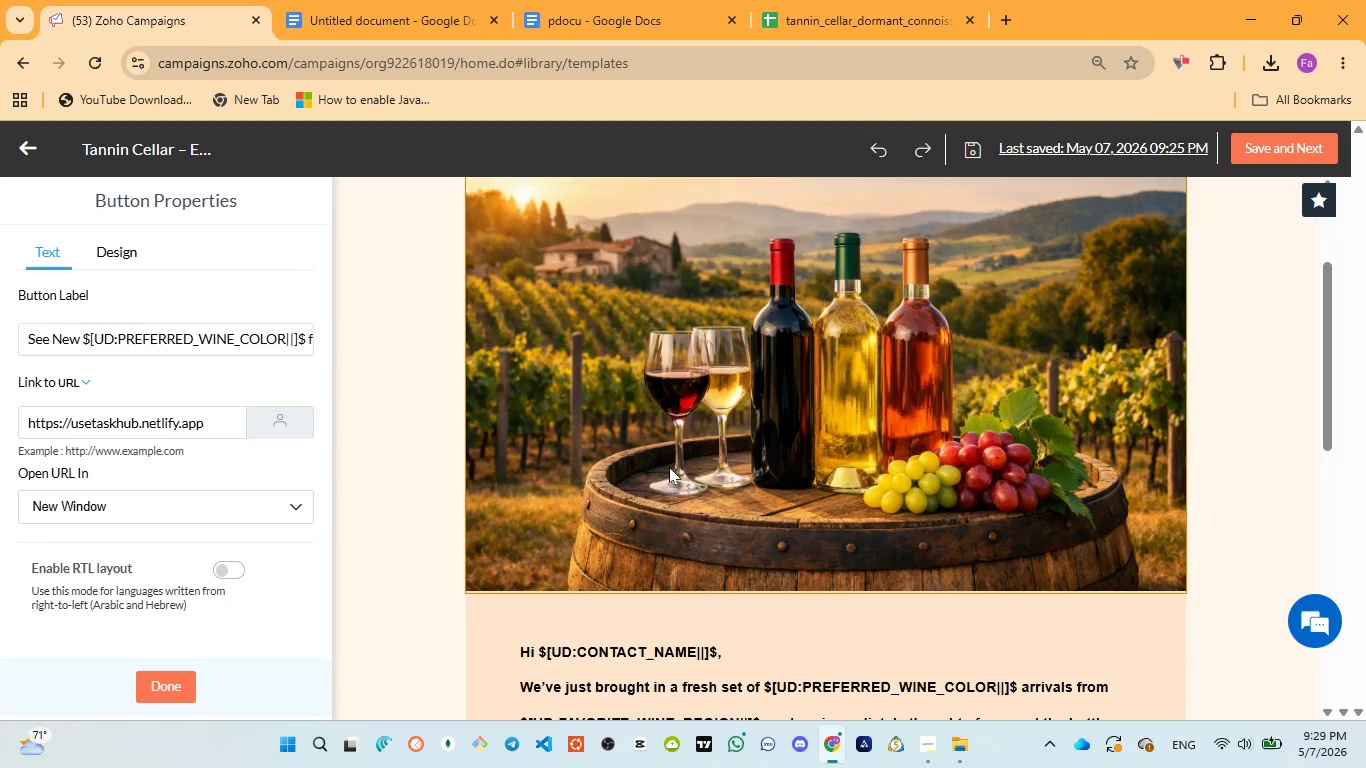 
hold_key(key=NumpadDecimal, duration=1.52)
 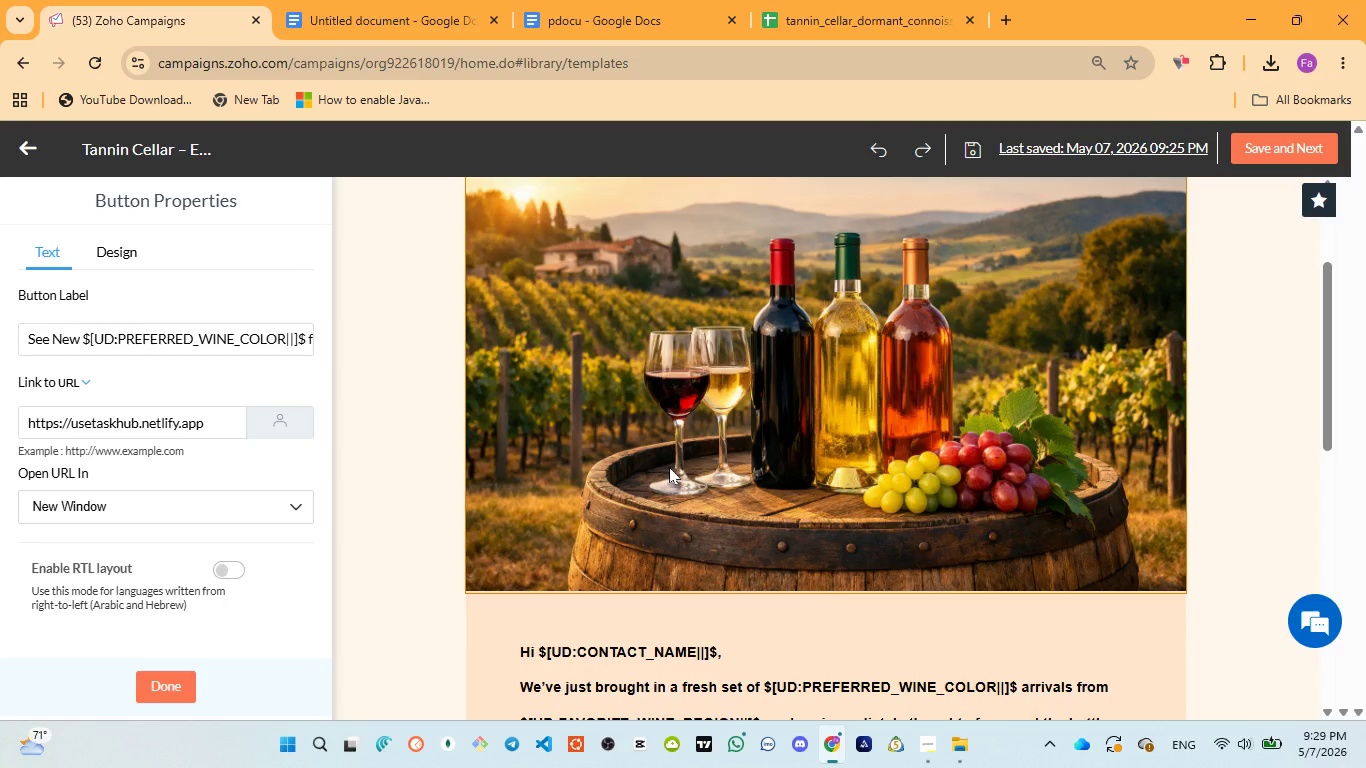 
hold_key(key=NumpadDecimal, duration=1.52)
 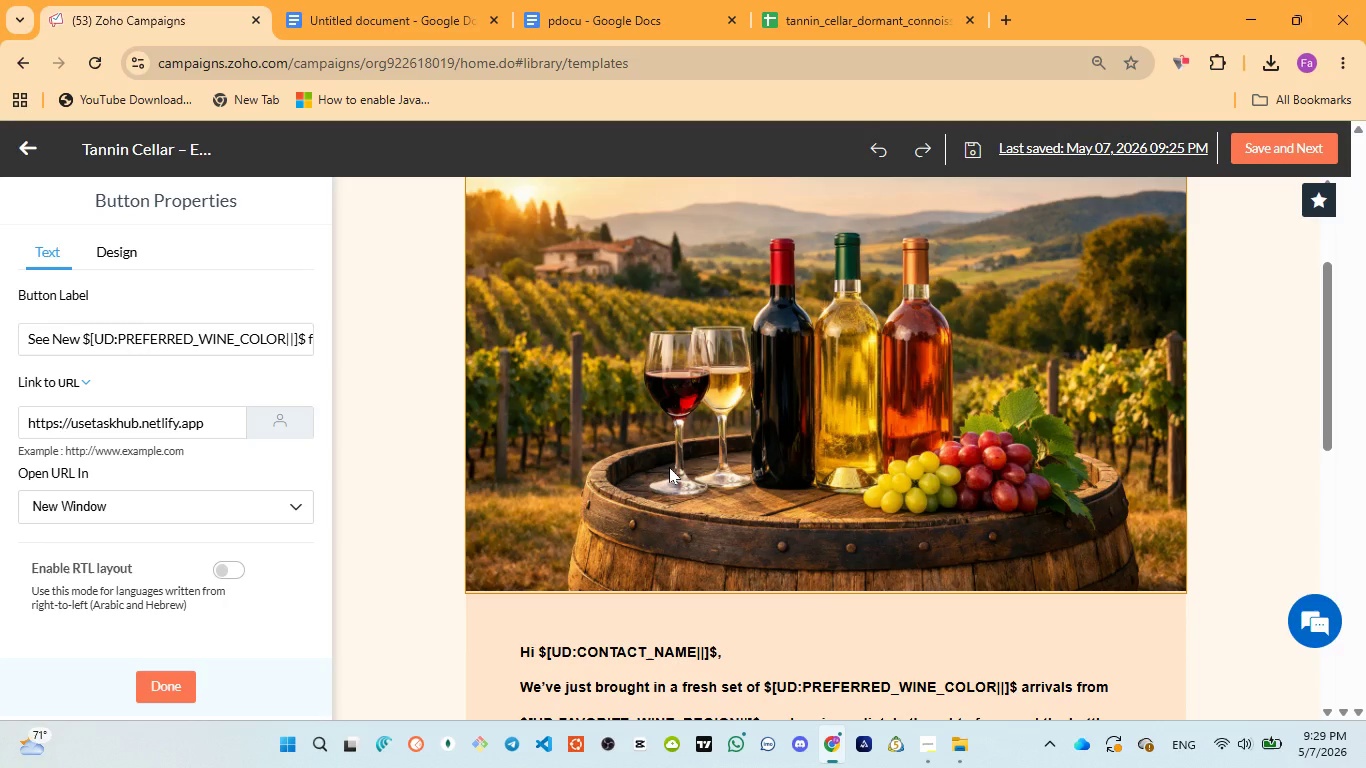 
hold_key(key=NumpadDecimal, duration=1.5)
 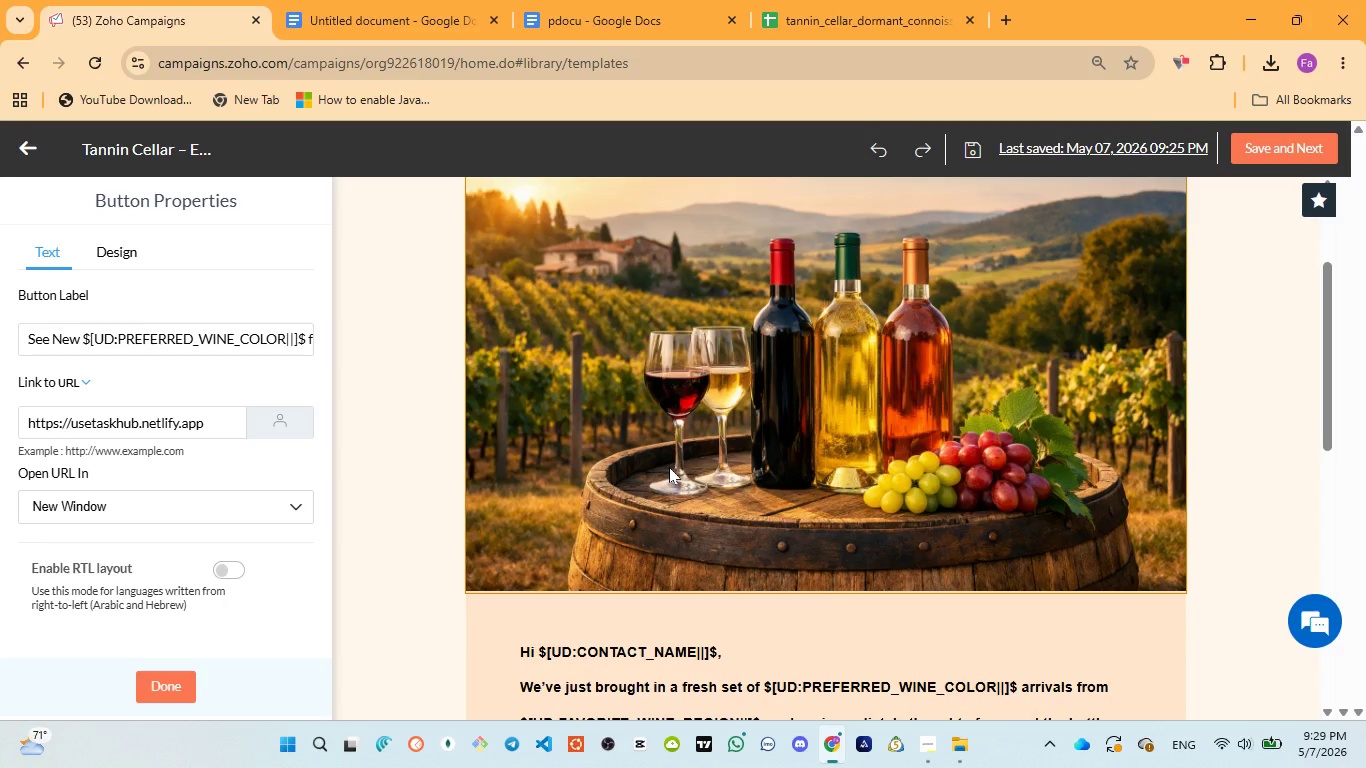 
hold_key(key=NumpadDecimal, duration=1.51)
 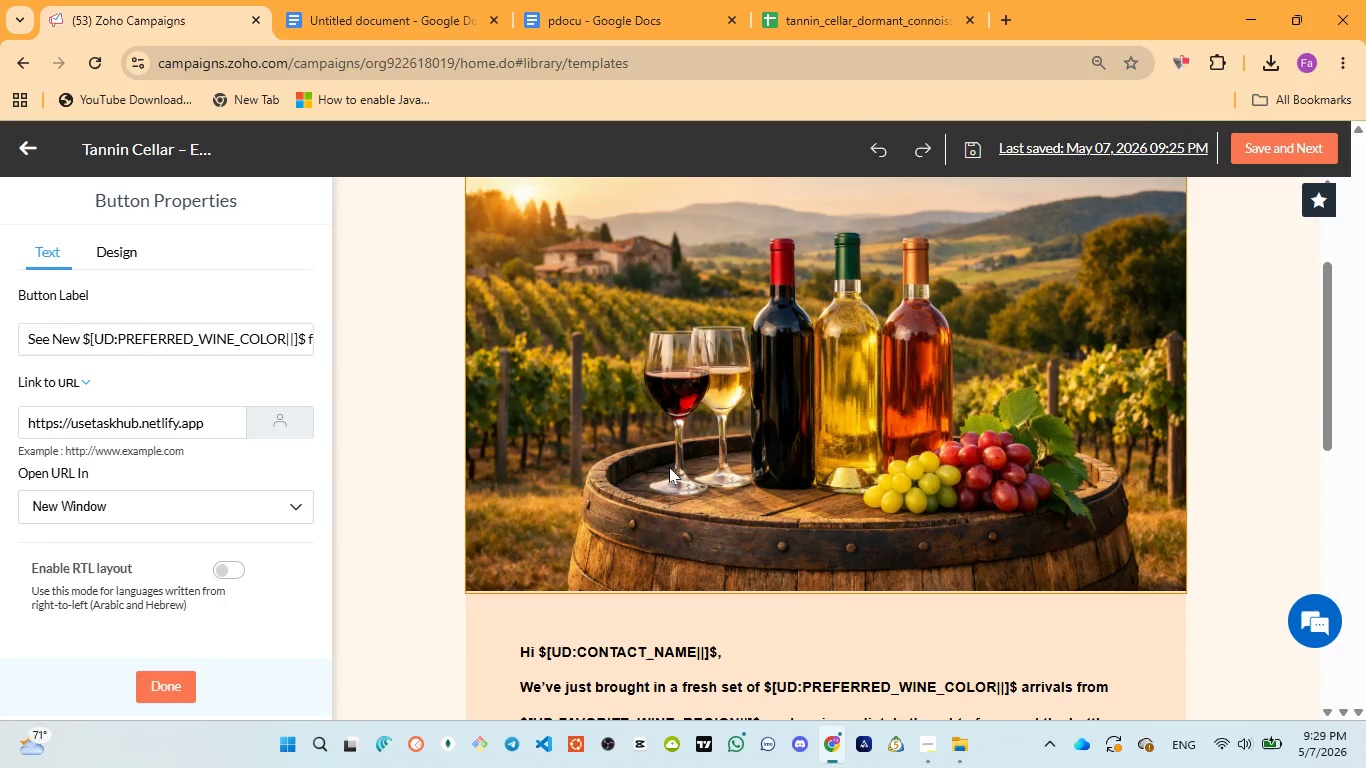 
hold_key(key=NumpadDecimal, duration=1.52)
 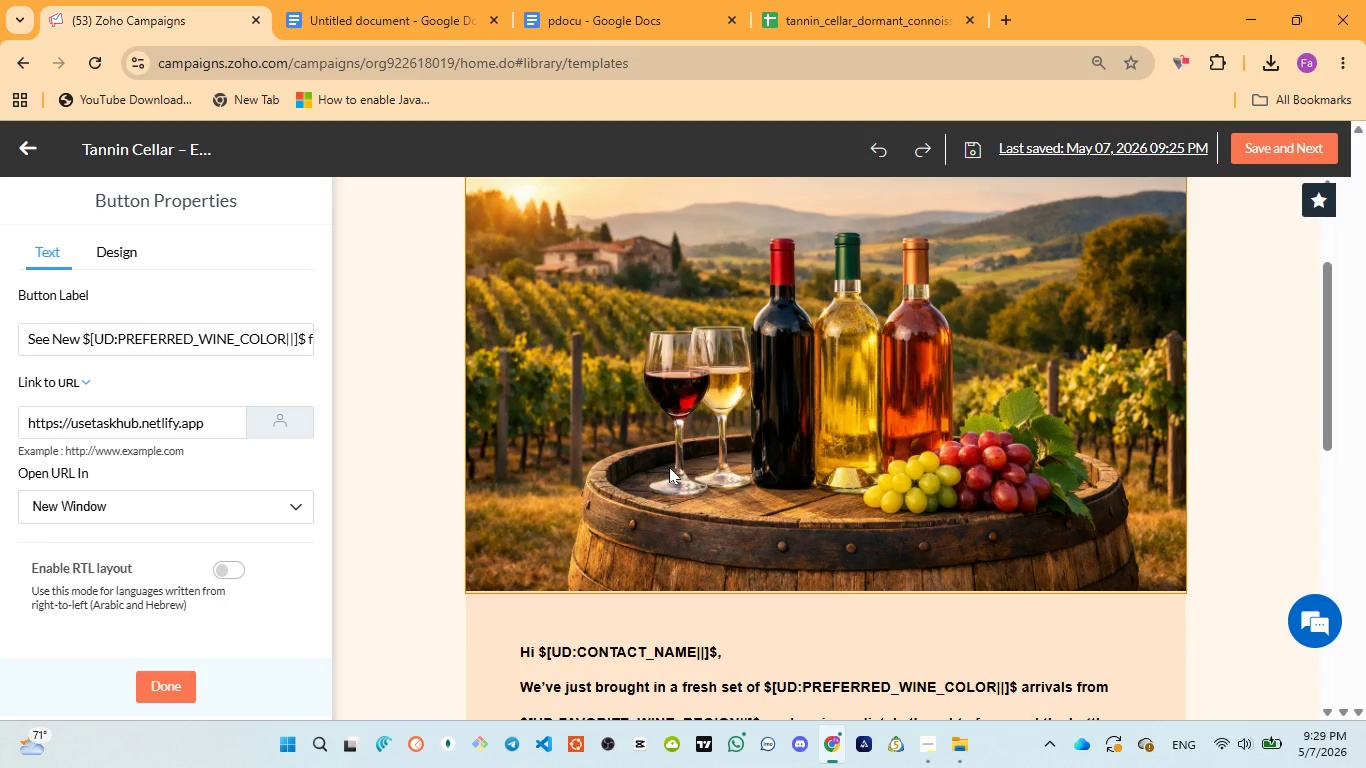 
hold_key(key=NumpadDecimal, duration=1.52)
 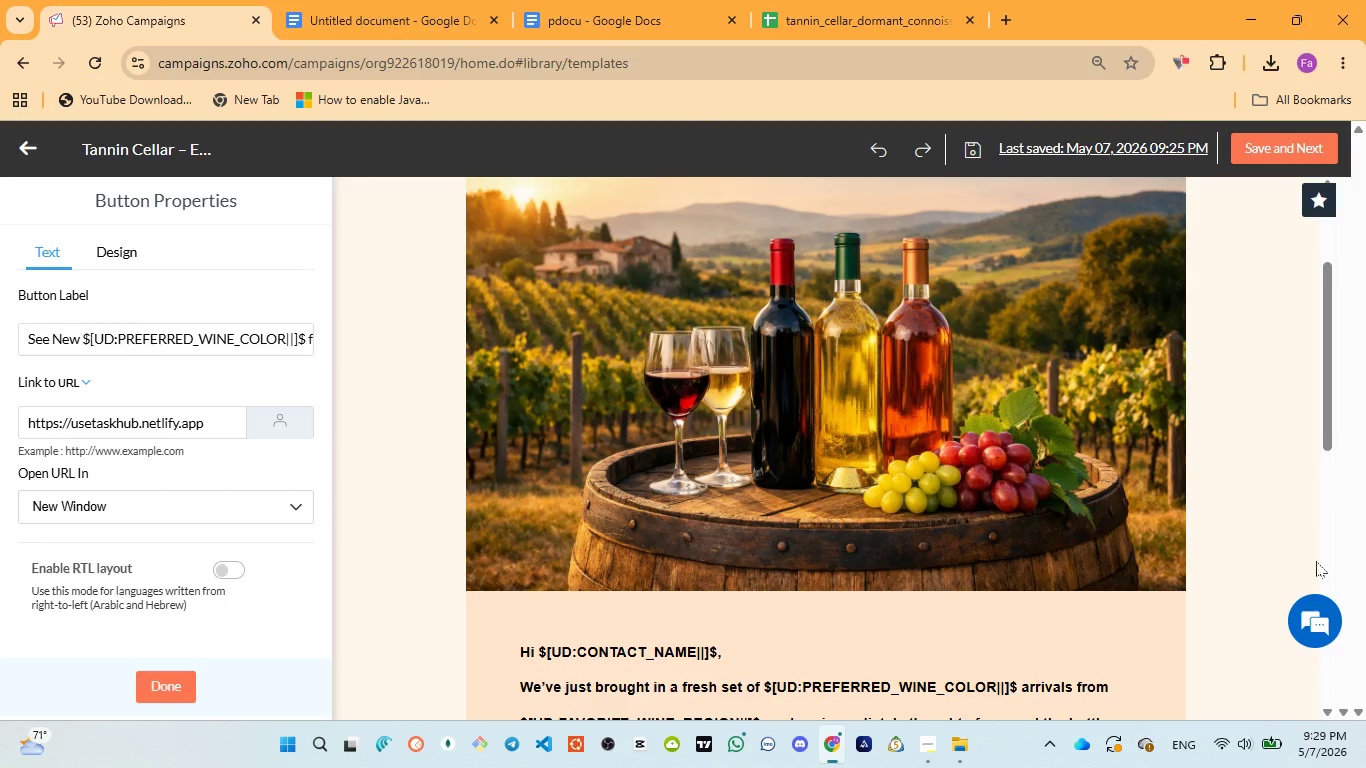 
hold_key(key=NumpadDecimal, duration=0.89)
 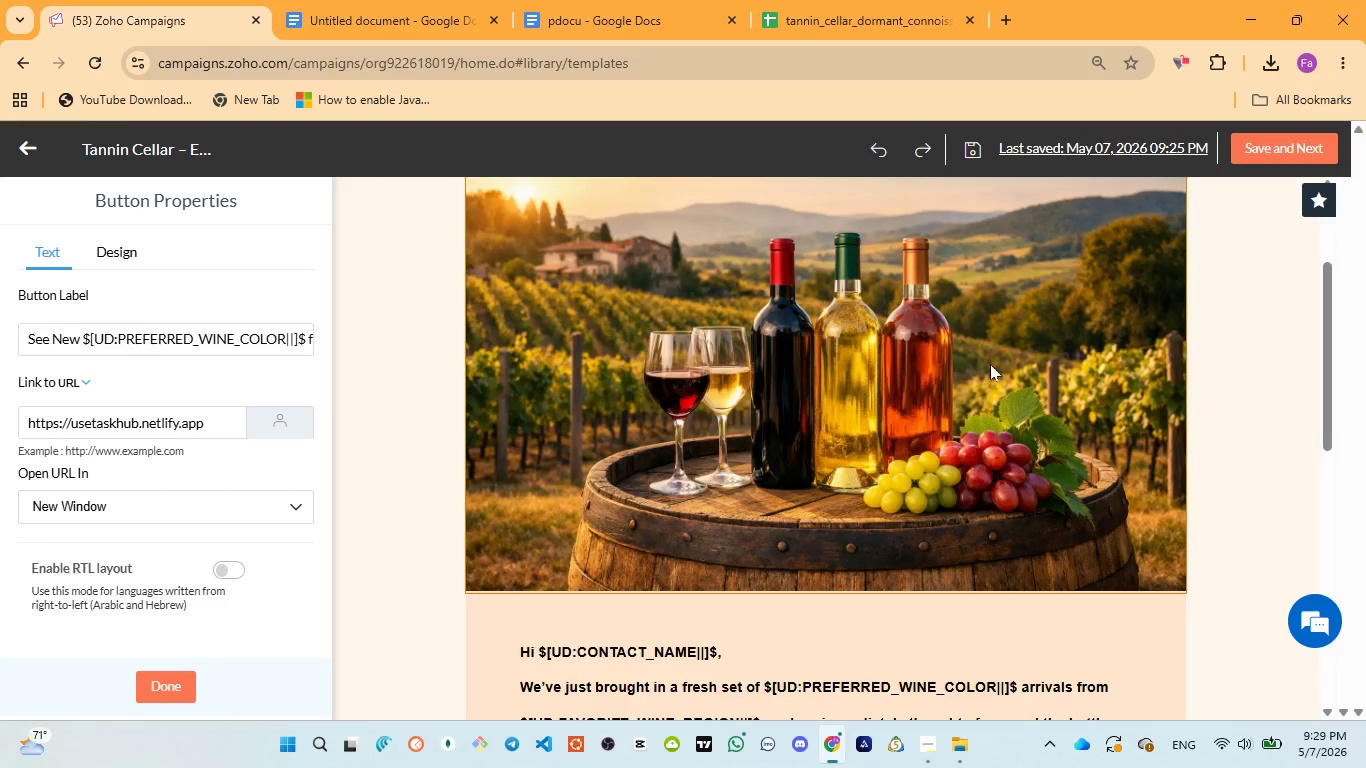 
scroll: coordinate [1122, 358], scroll_direction: up, amount: 5.0
 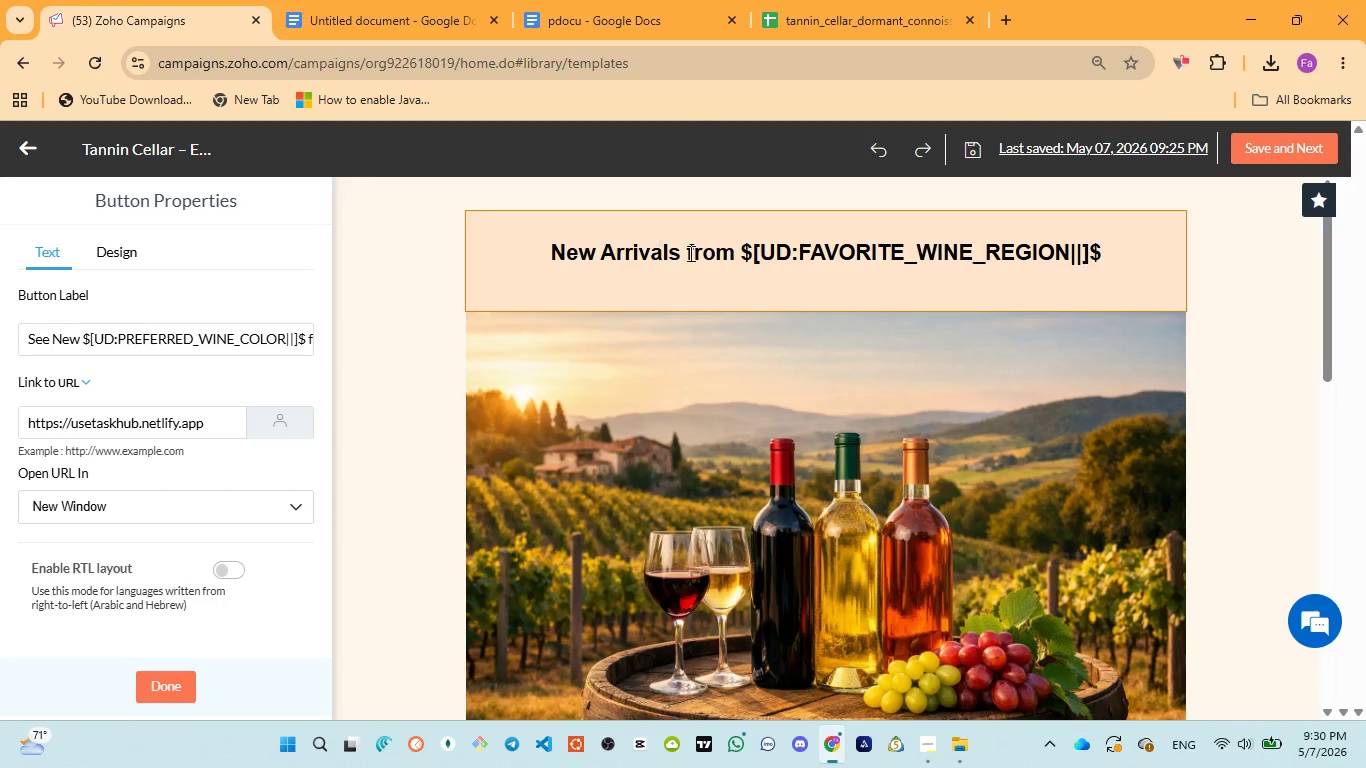 
wait(14.2)
 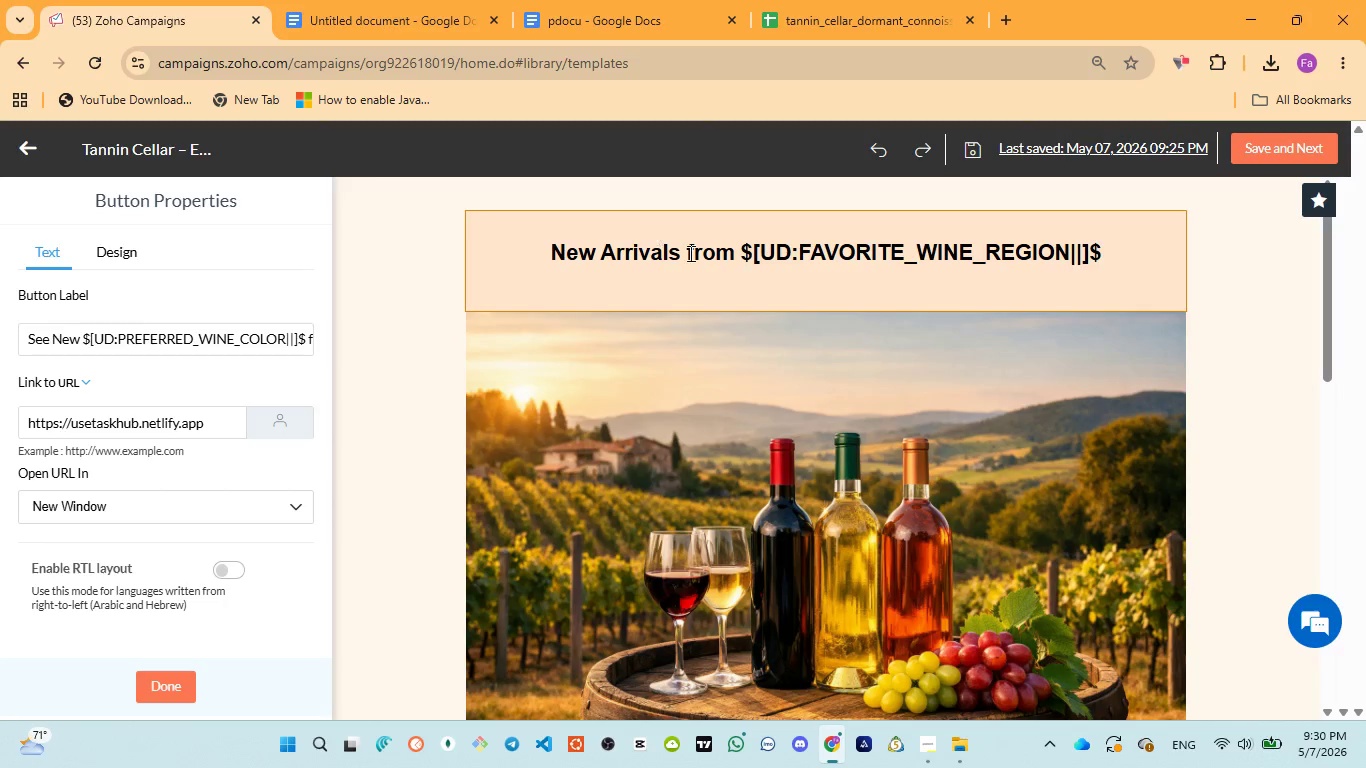 
scroll: coordinate [888, 406], scroll_direction: down, amount: 1.0
 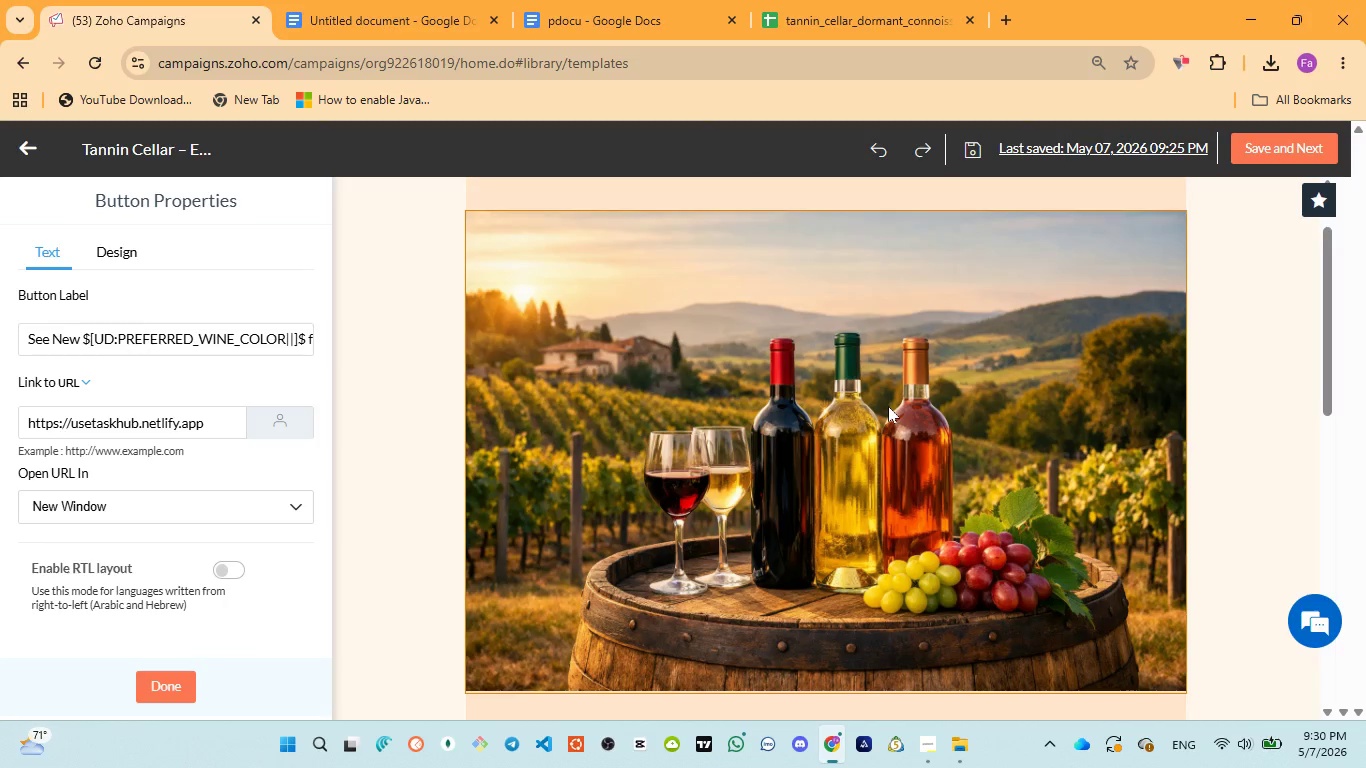 
scroll: coordinate [890, 406], scroll_direction: up, amount: 3.0
 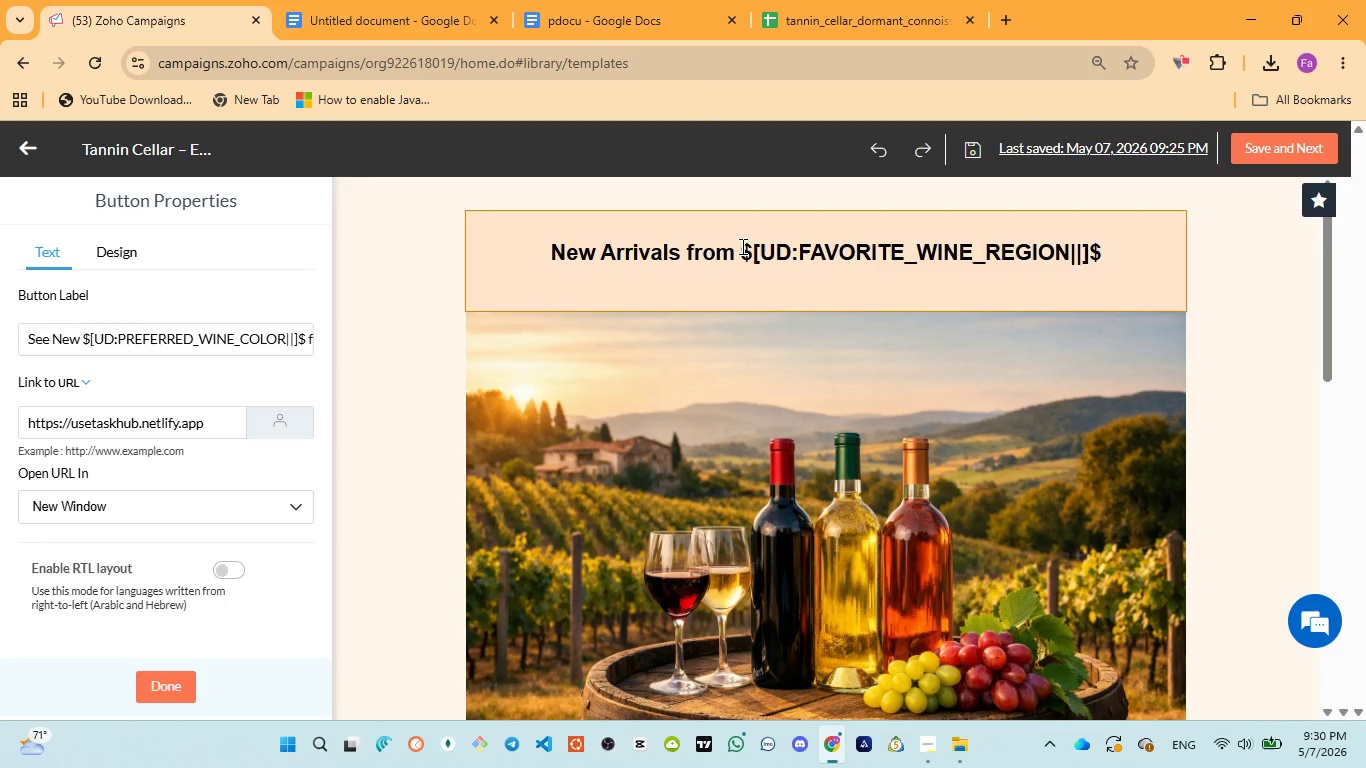 
left_click_drag(start_coordinate=[741, 246], to_coordinate=[773, 250])
 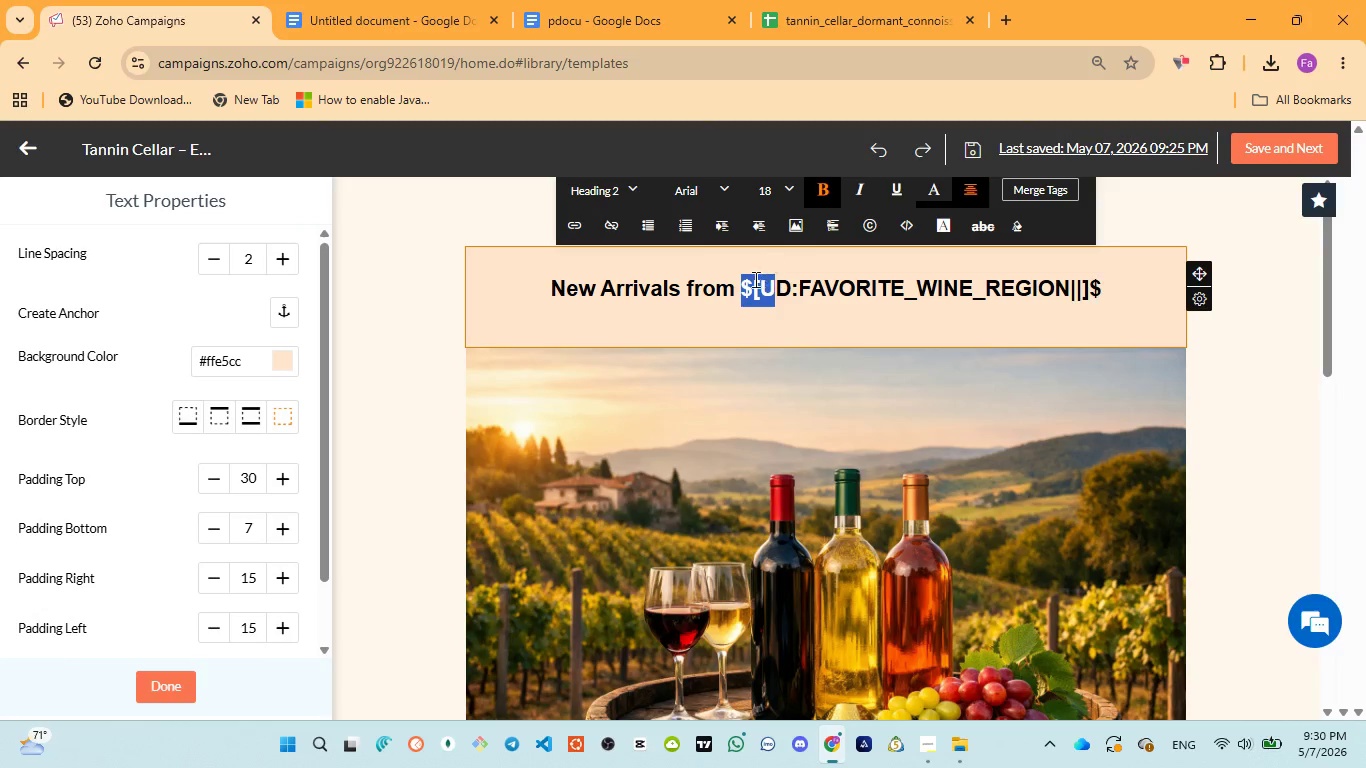 
left_click([751, 283])
 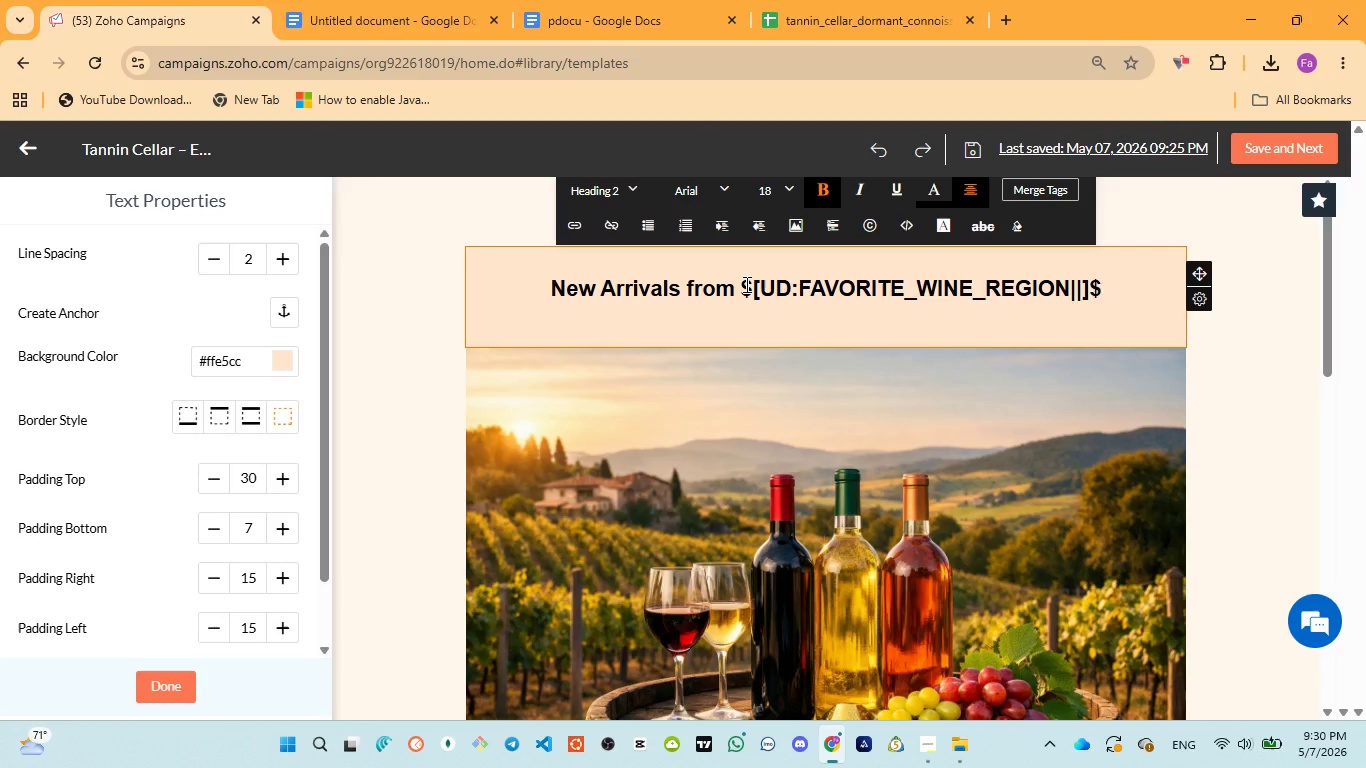 
left_click_drag(start_coordinate=[745, 284], to_coordinate=[1101, 298])
 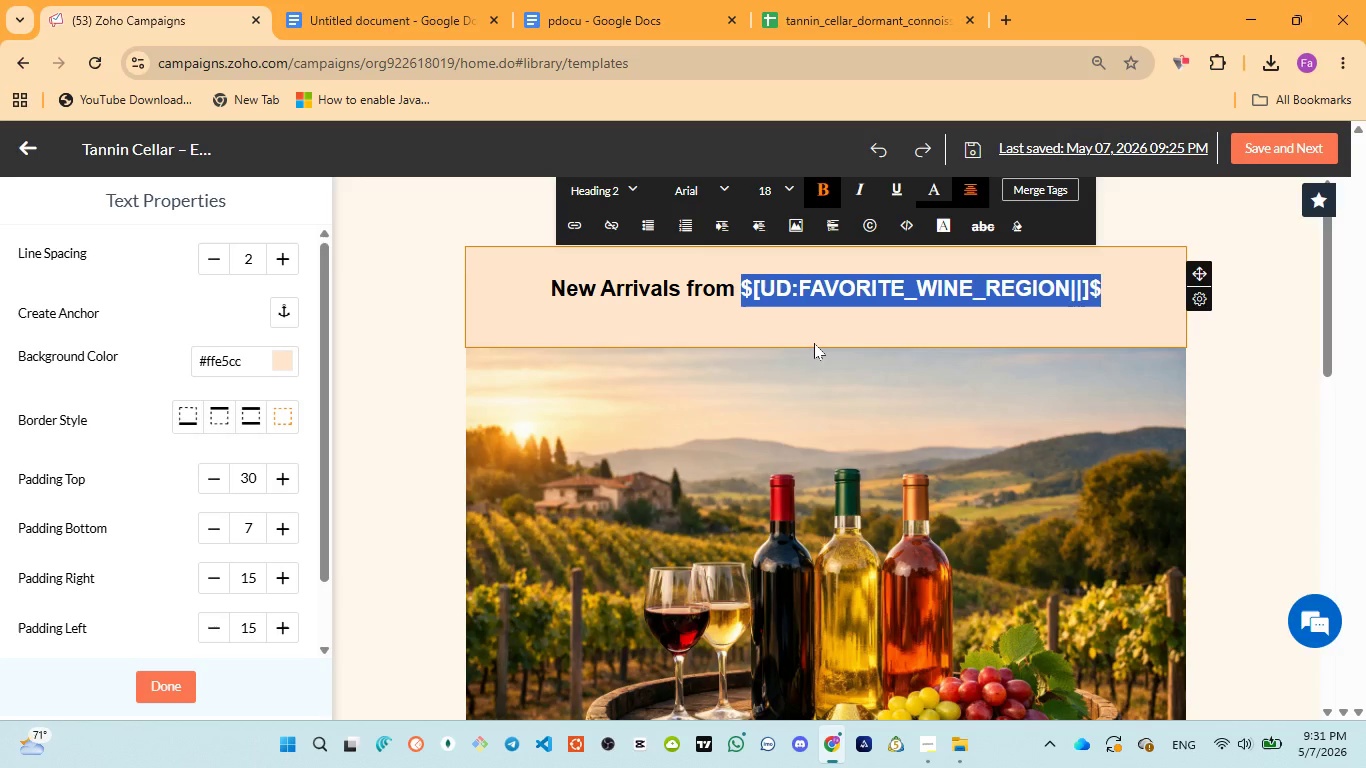 
wait(82.53)
 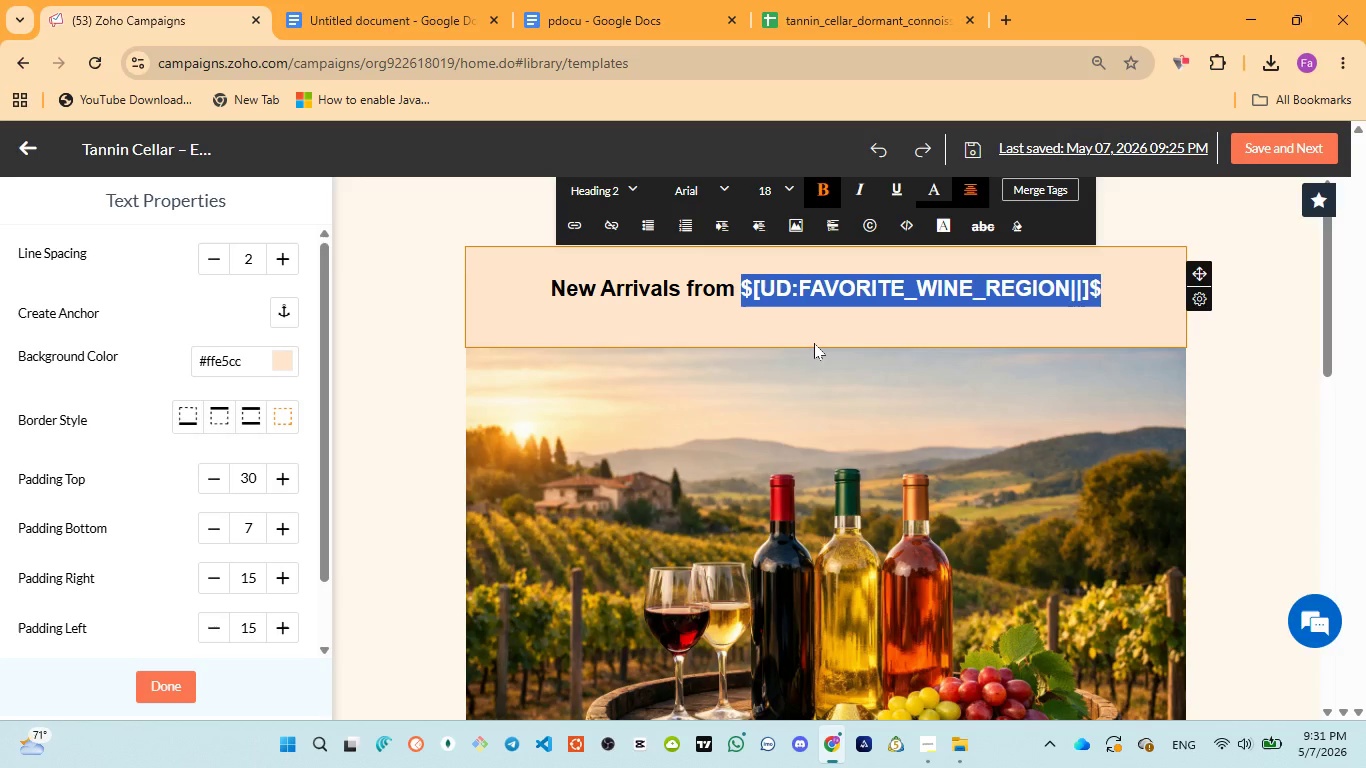 
scroll: coordinate [644, 338], scroll_direction: up, amount: 1.0
 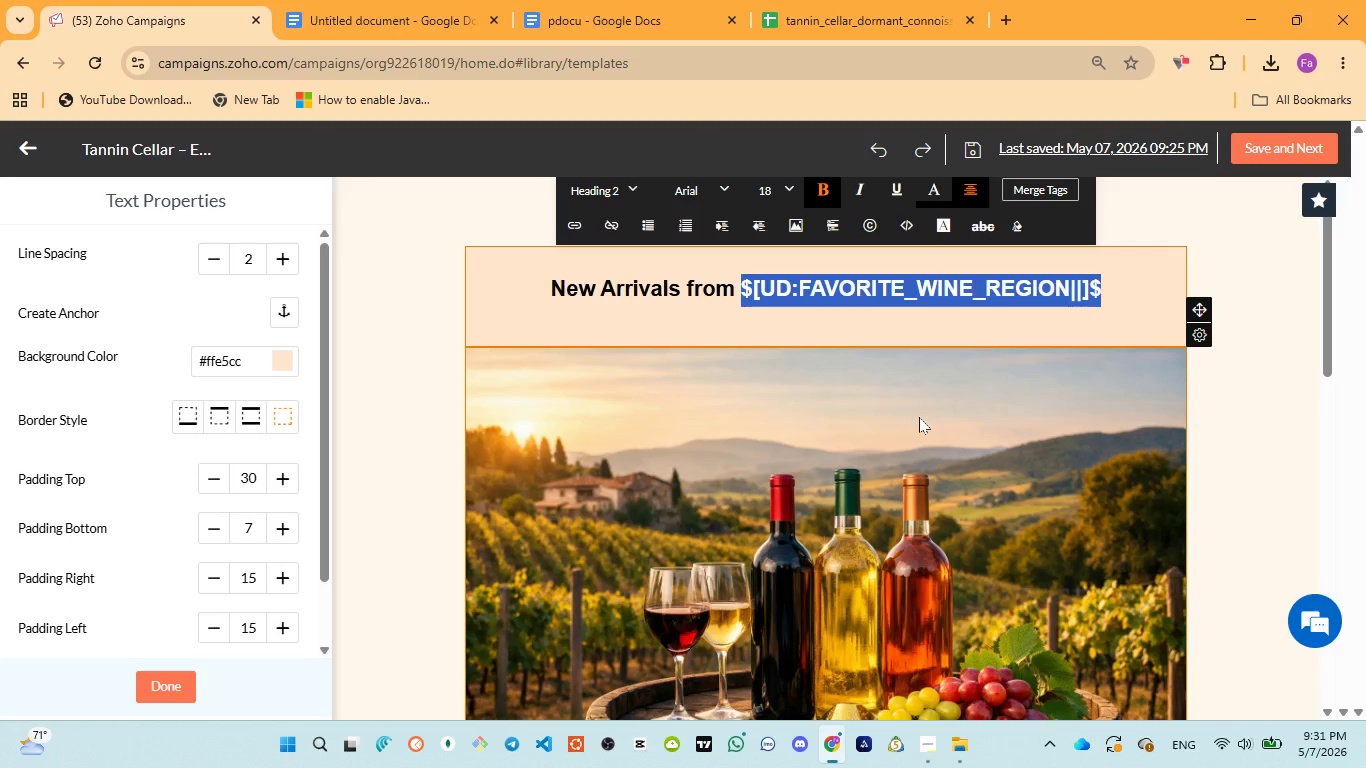 
scroll: coordinate [808, 420], scroll_direction: down, amount: 3.0
 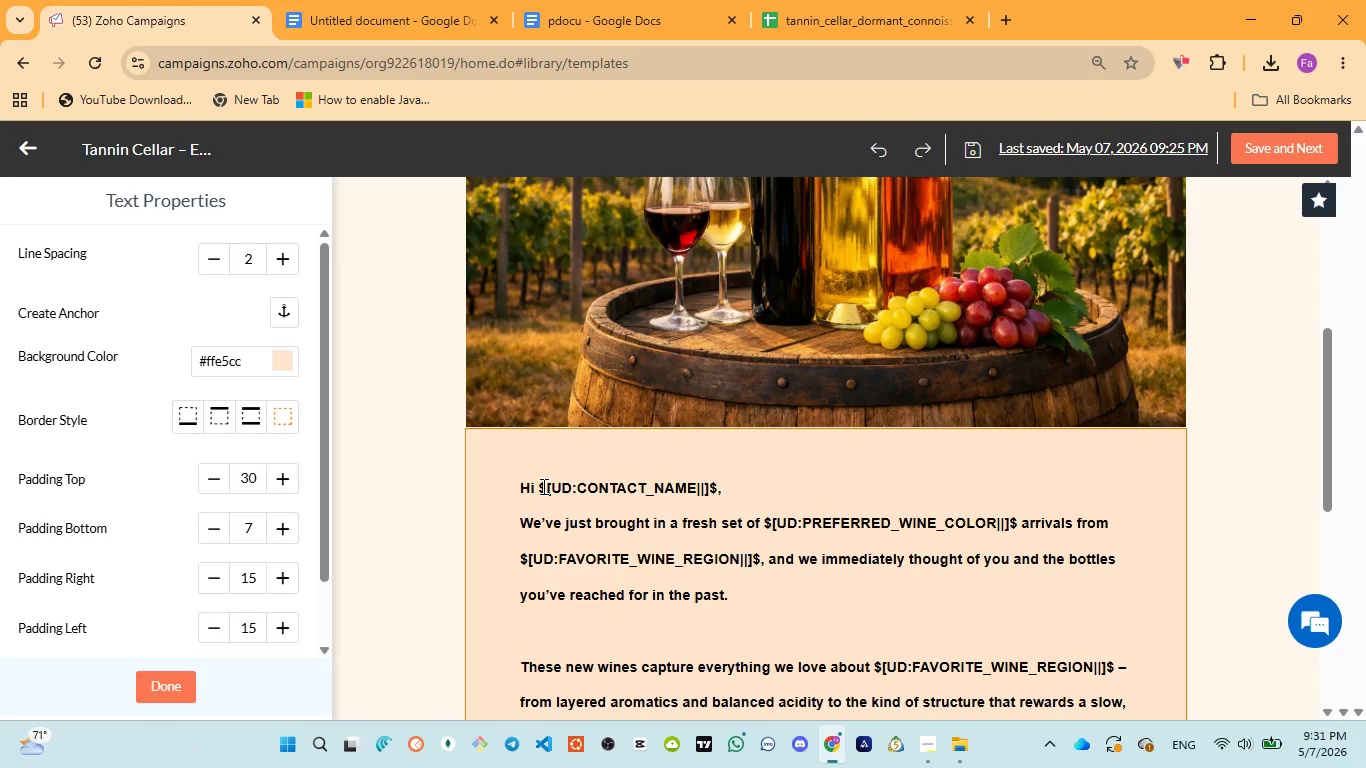 
left_click_drag(start_coordinate=[541, 486], to_coordinate=[574, 488])
 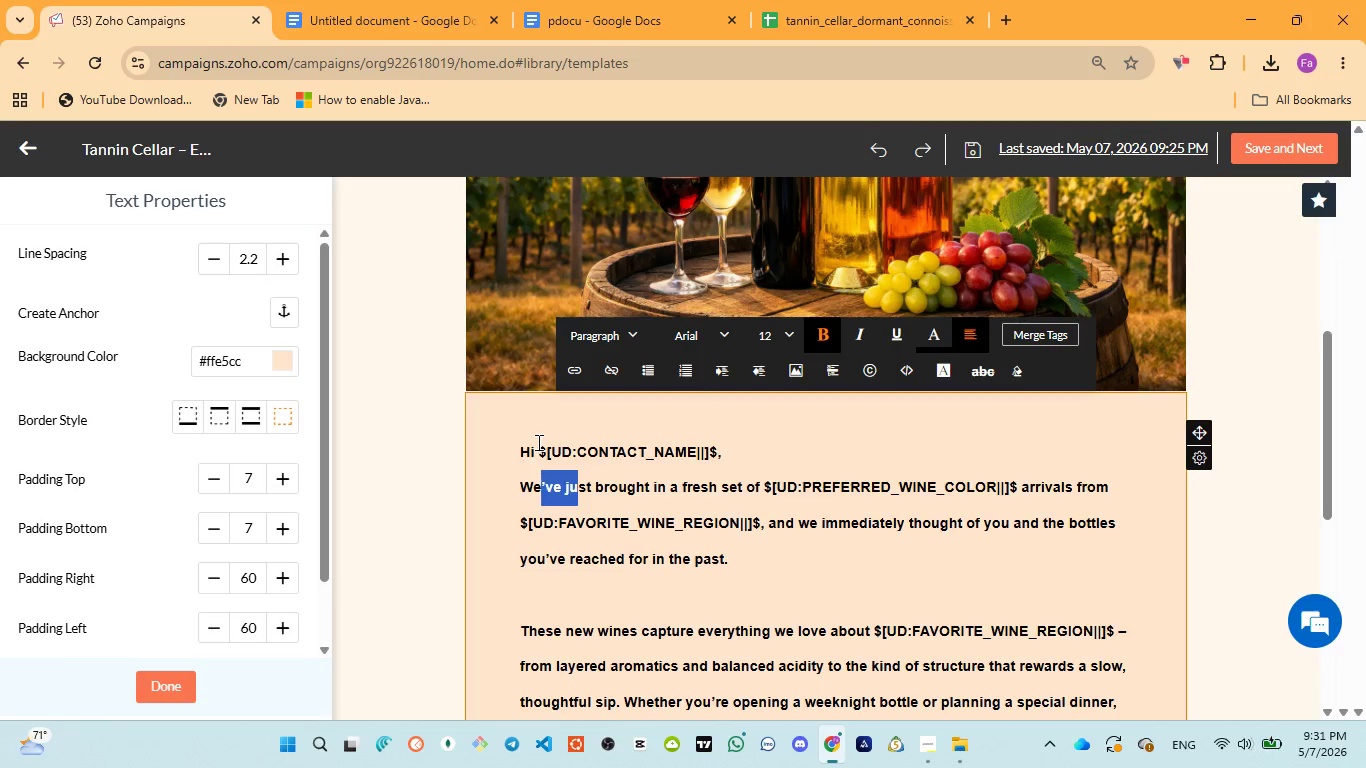 
left_click_drag(start_coordinate=[537, 442], to_coordinate=[719, 469])
 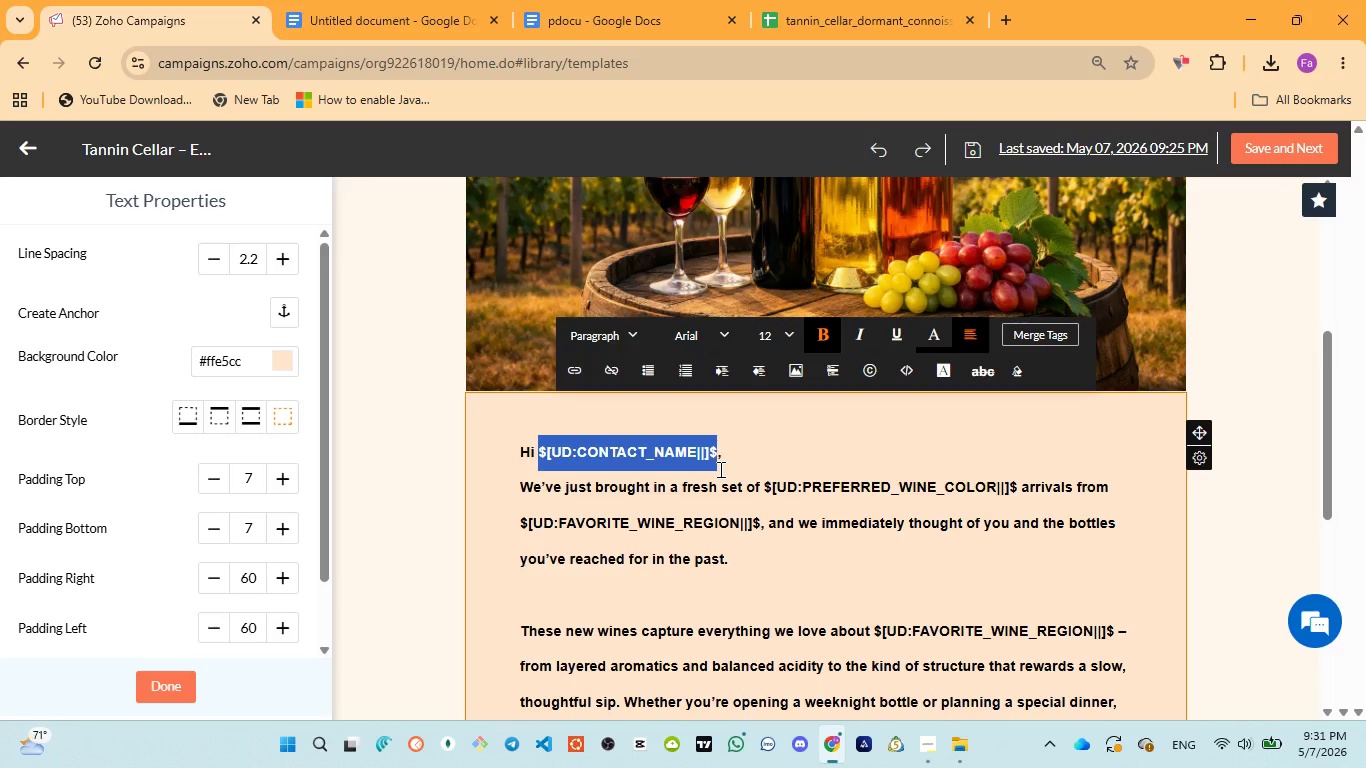 
wait(8.42)
 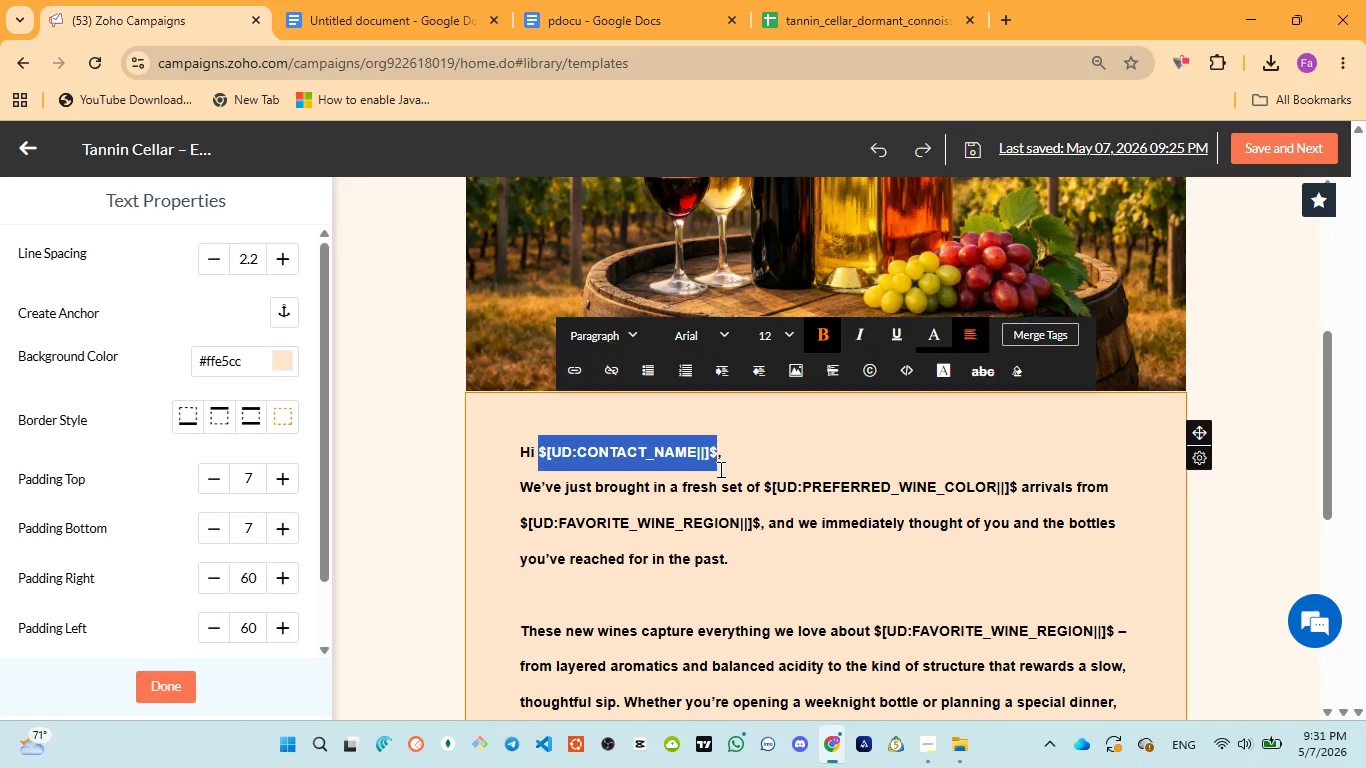 
left_click_drag(start_coordinate=[767, 482], to_coordinate=[1020, 501])
 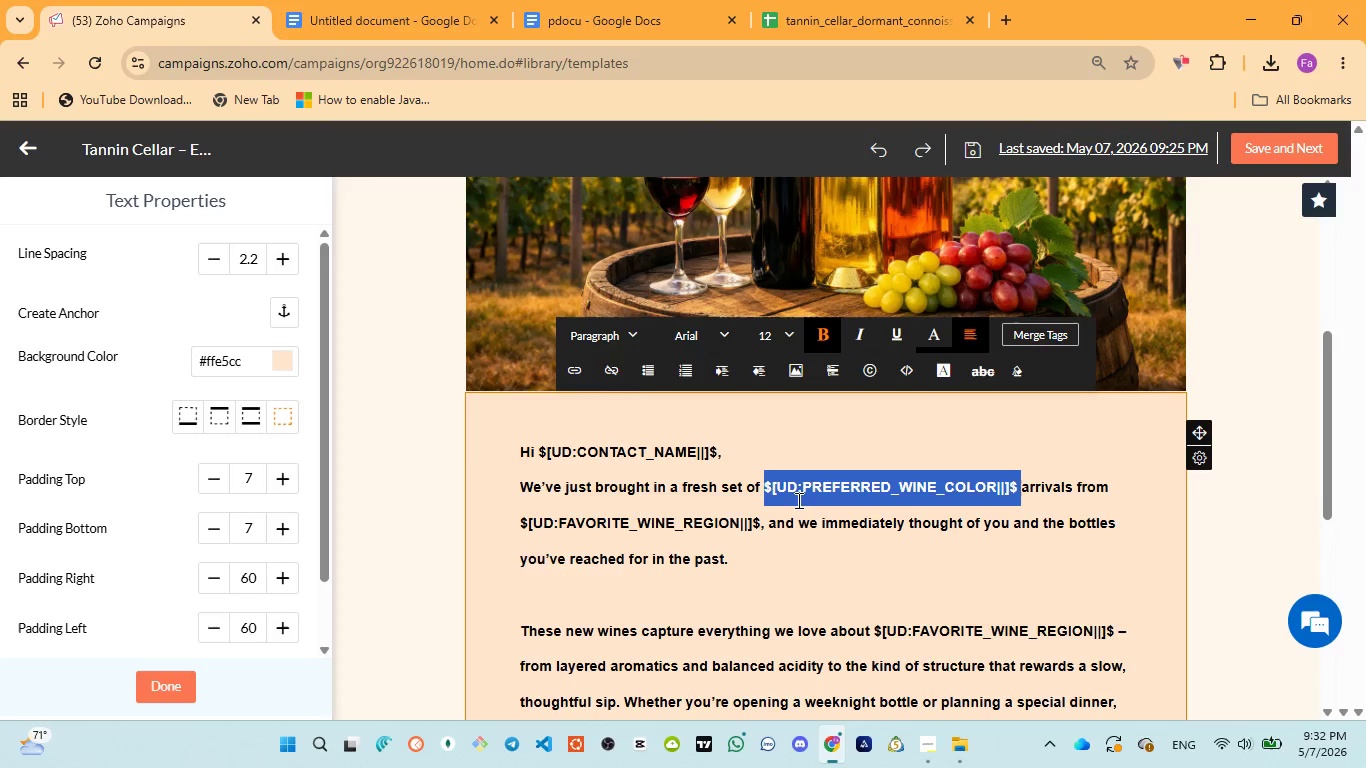 
scroll: coordinate [797, 505], scroll_direction: down, amount: 2.0
 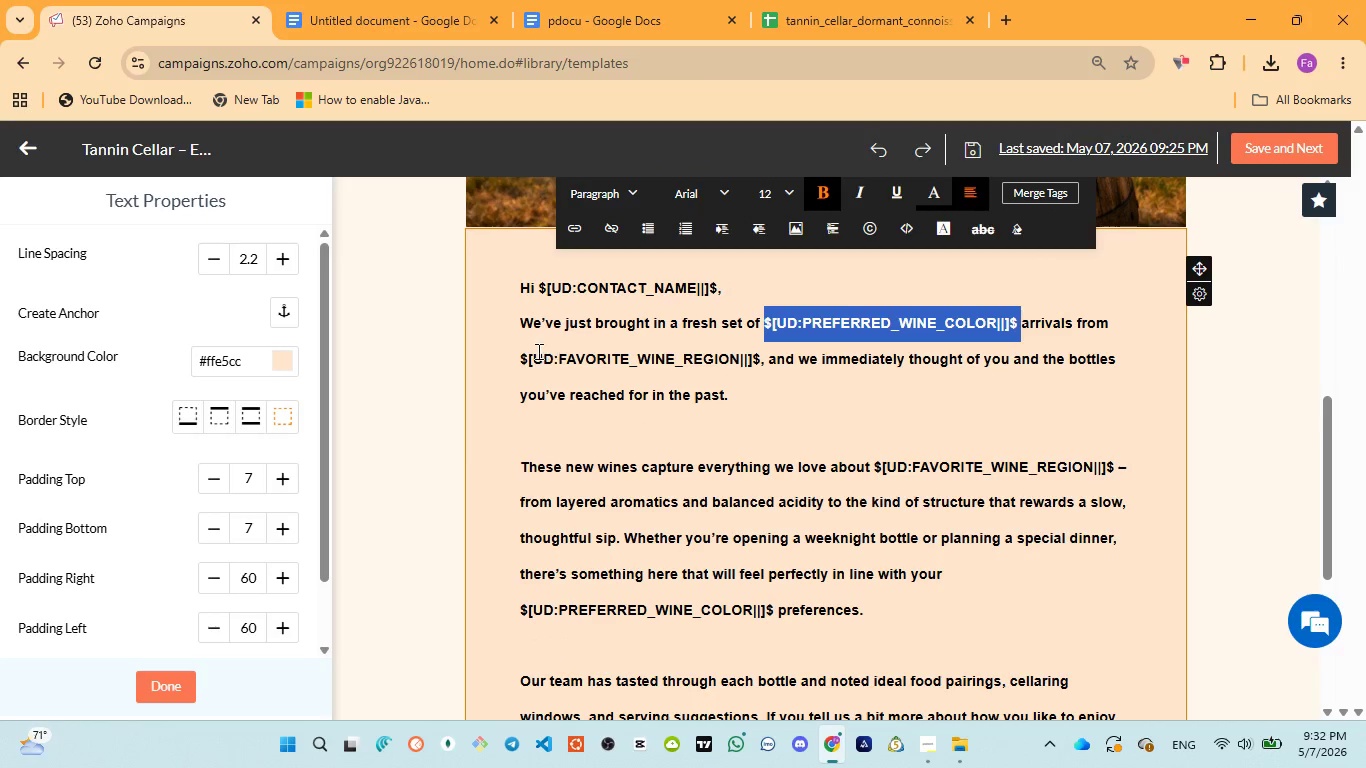 
left_click_drag(start_coordinate=[521, 351], to_coordinate=[764, 364])
 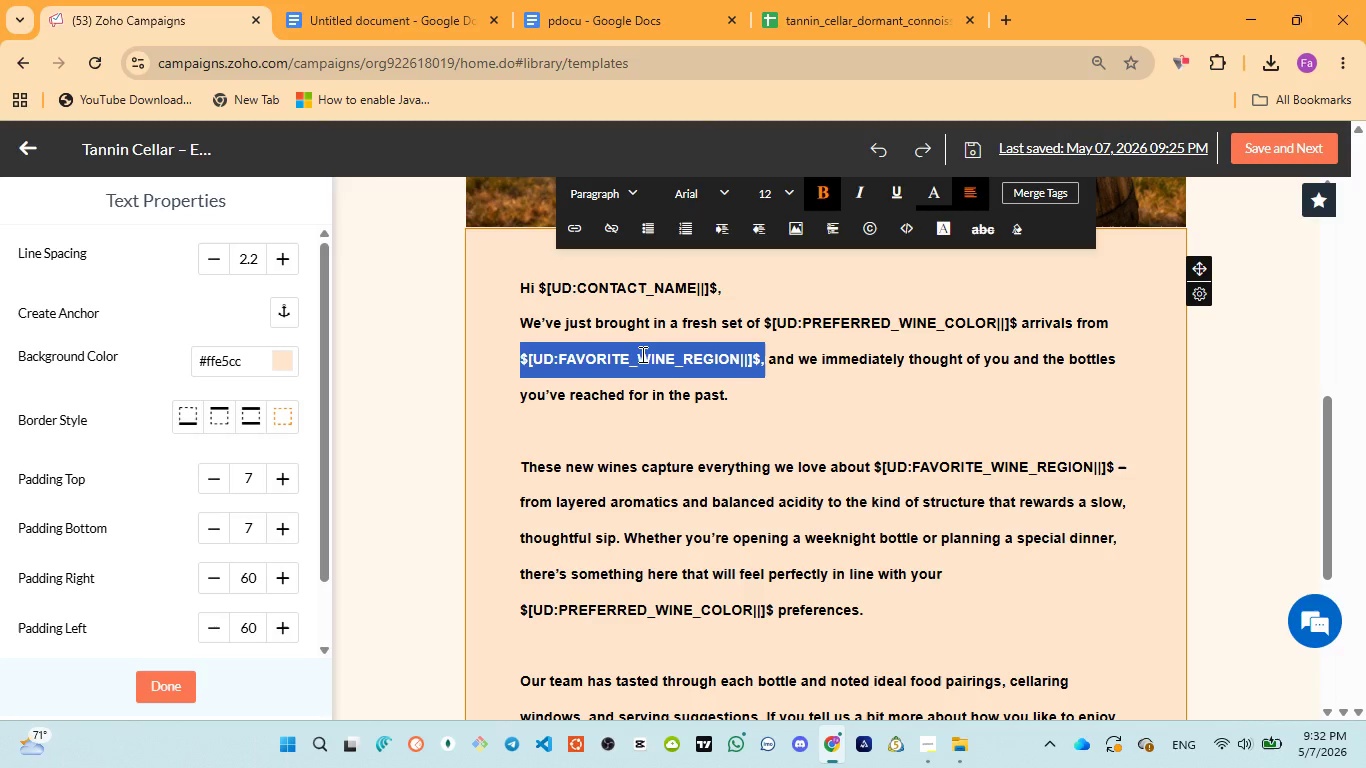 
wait(22.56)
 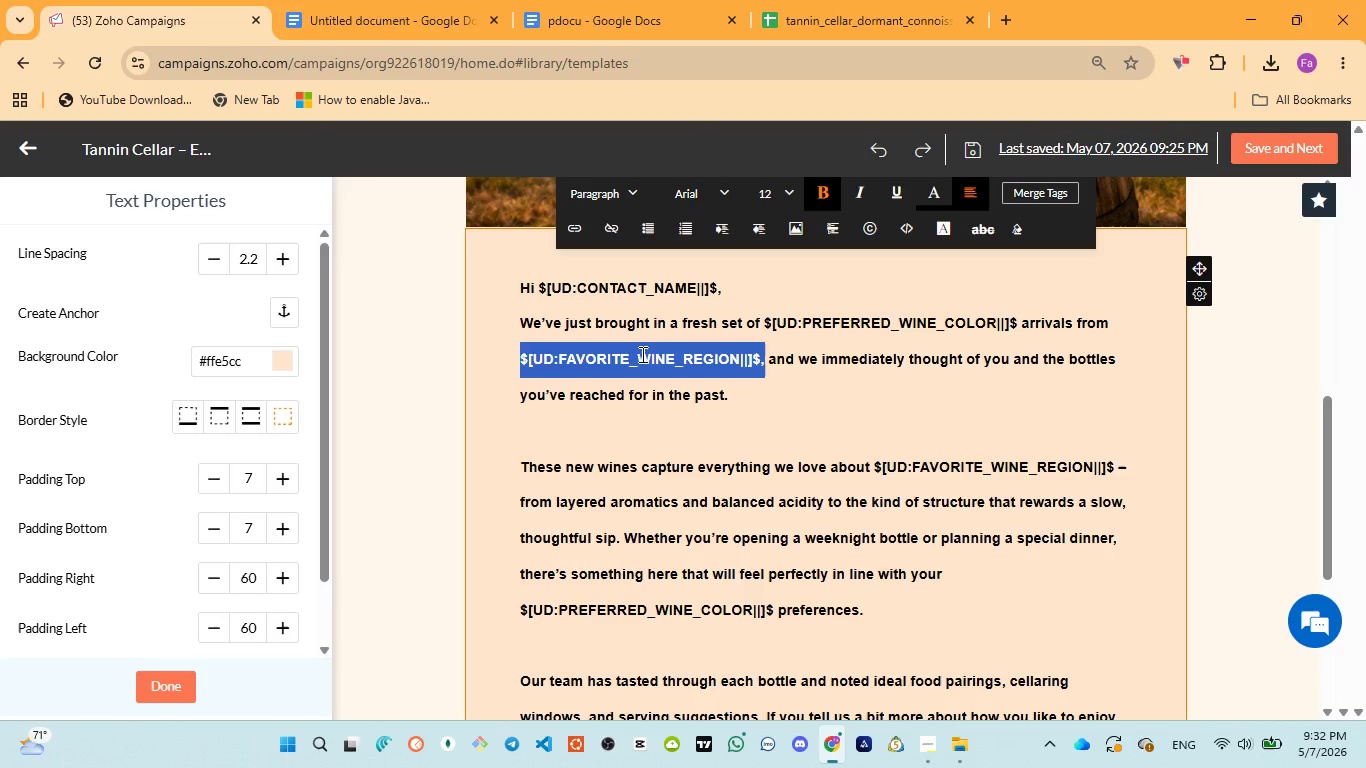 
scroll: coordinate [724, 470], scroll_direction: down, amount: 1.0
 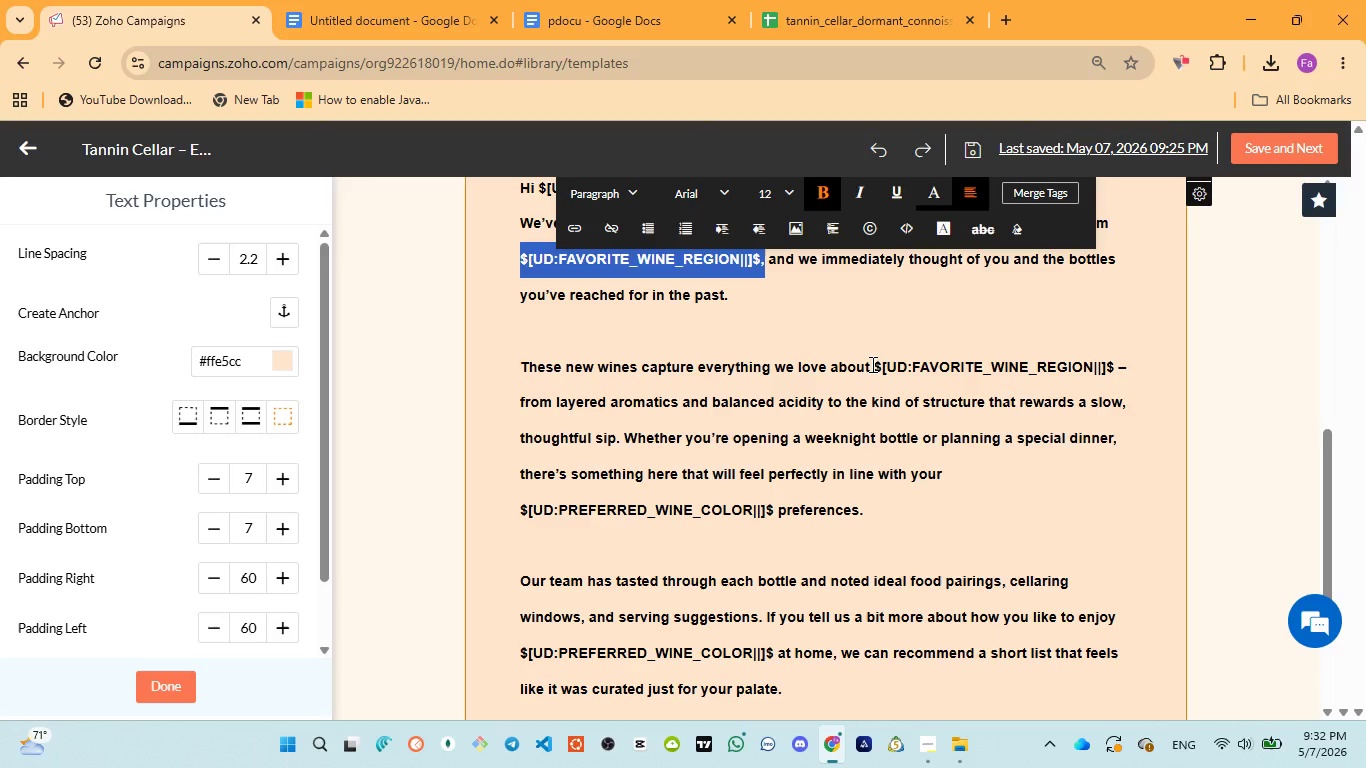 
left_click_drag(start_coordinate=[874, 362], to_coordinate=[965, 358])
 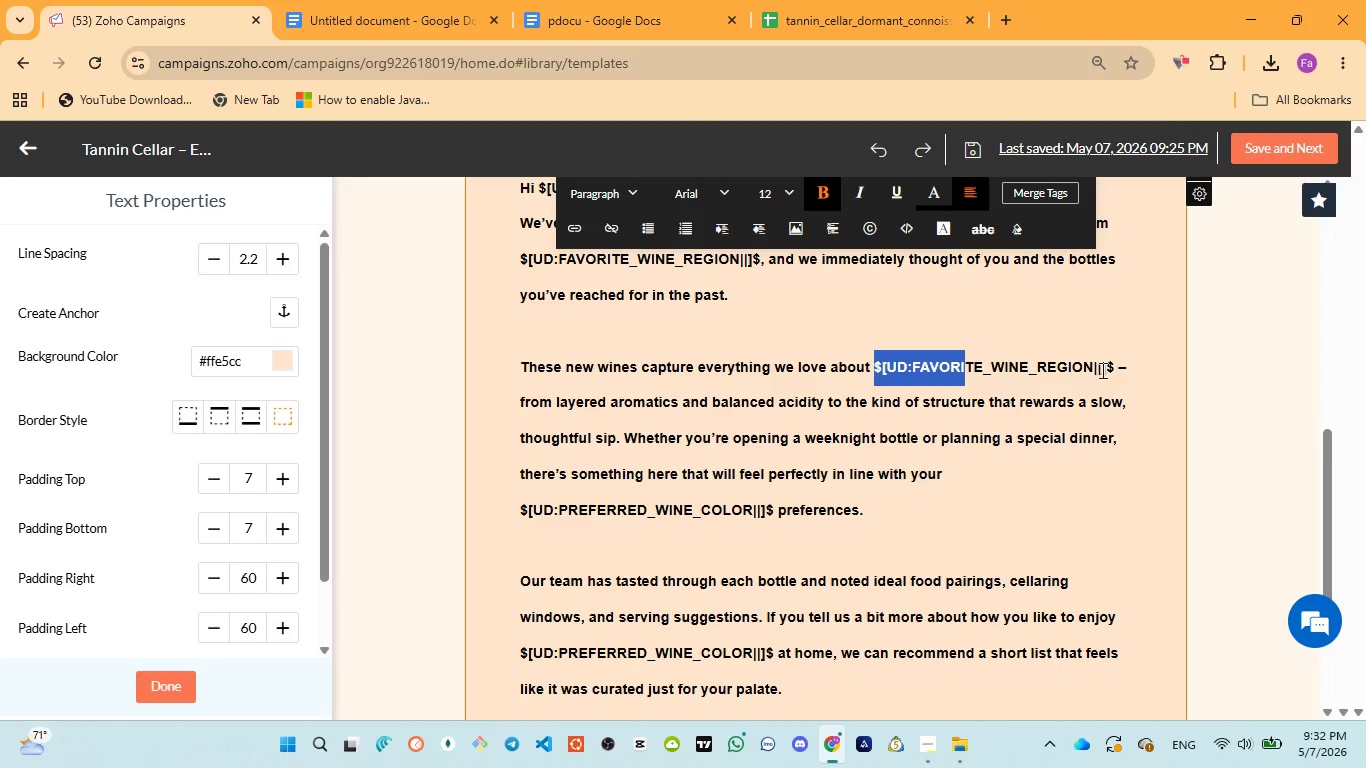 
left_click_drag(start_coordinate=[1061, 381], to_coordinate=[937, 405])
 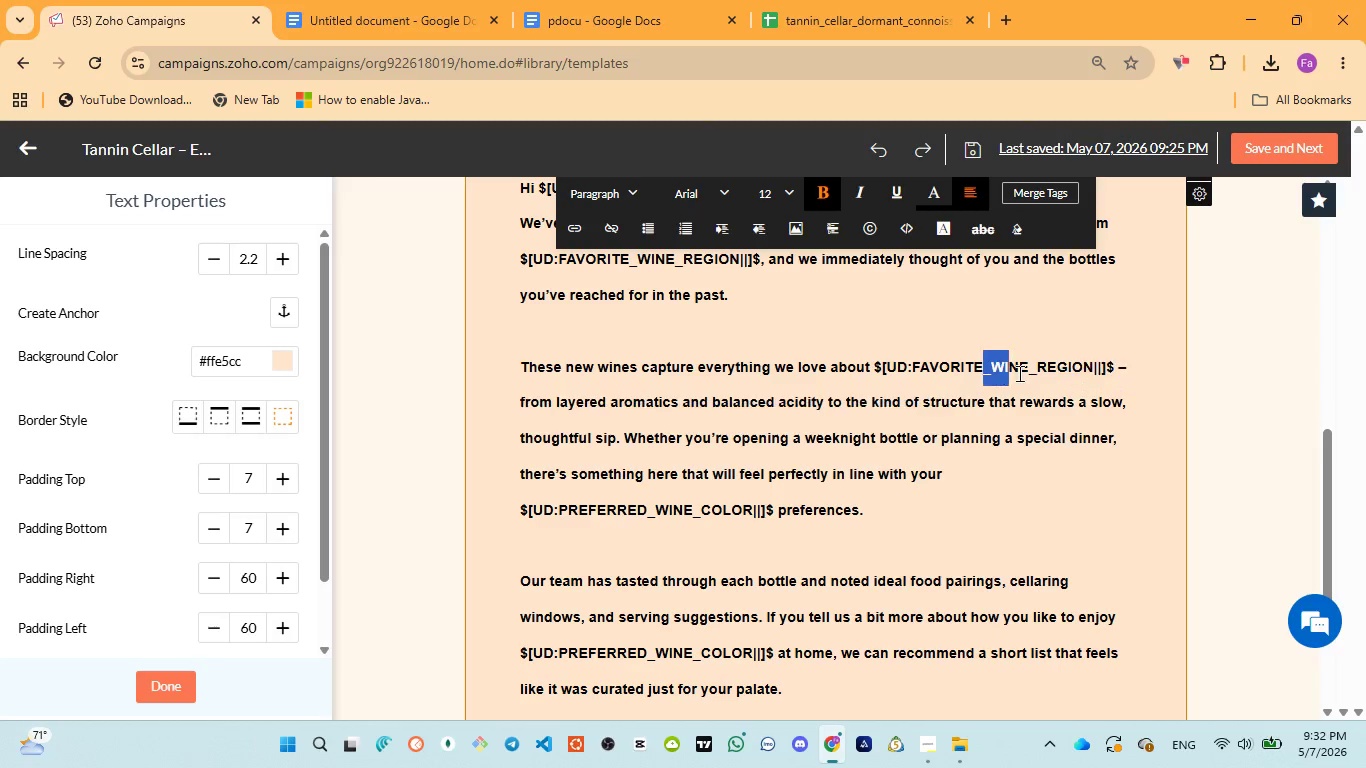 
left_click_drag(start_coordinate=[984, 384], to_coordinate=[1018, 373])
 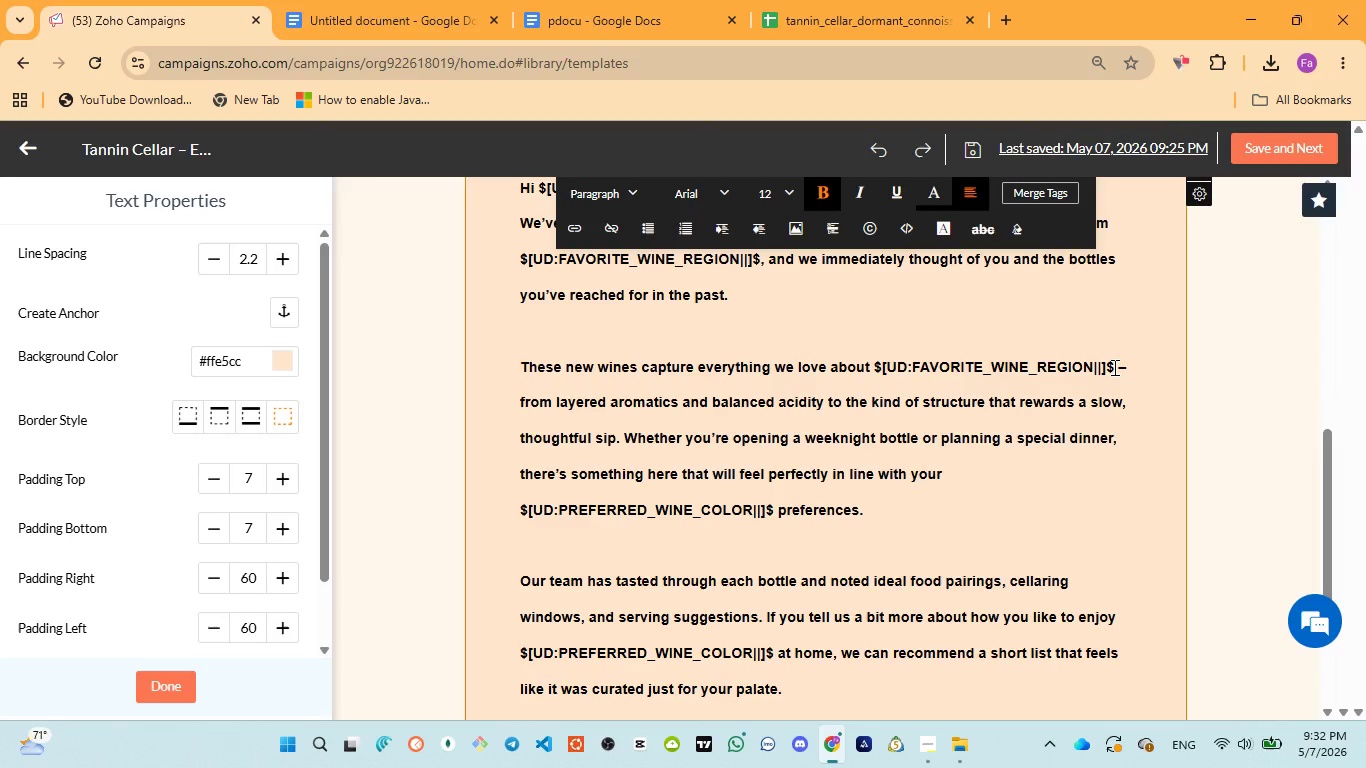 
left_click([1113, 367])
 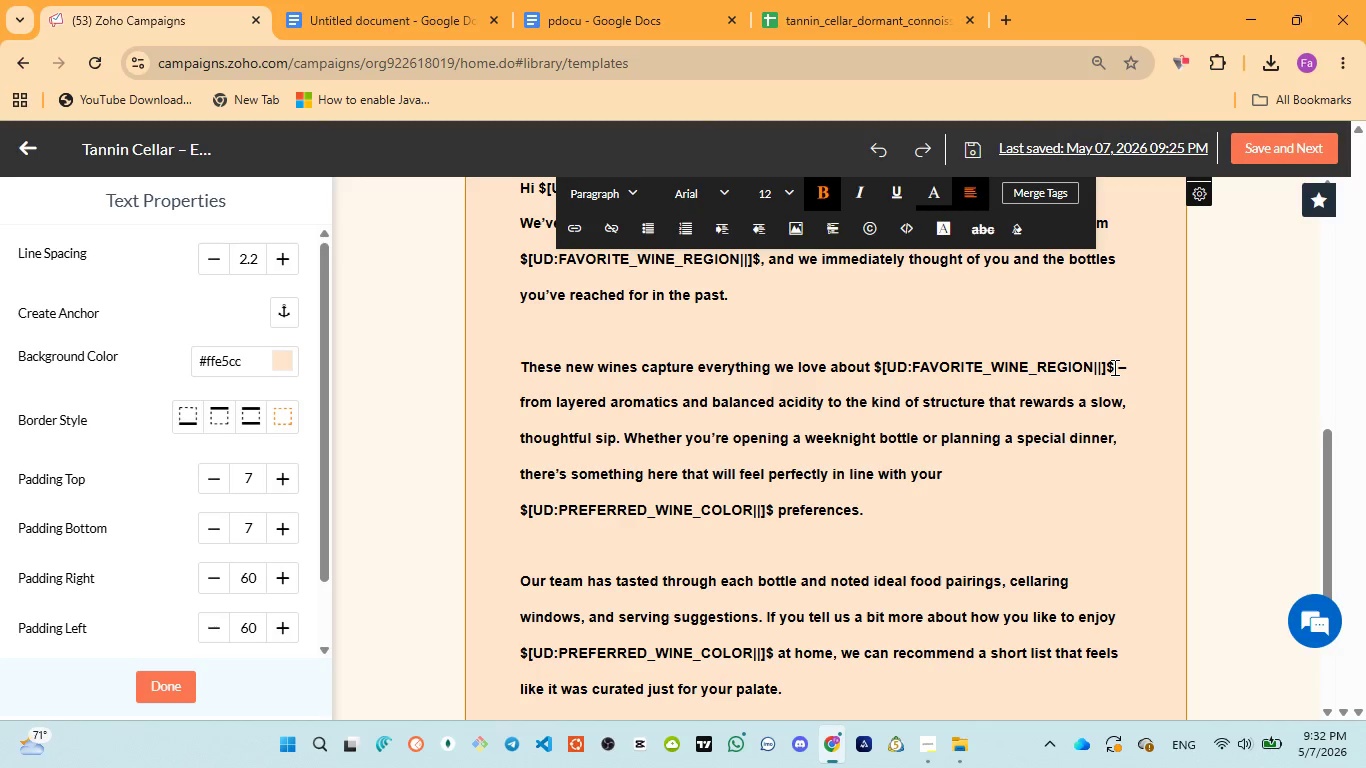 
left_click([1113, 367])
 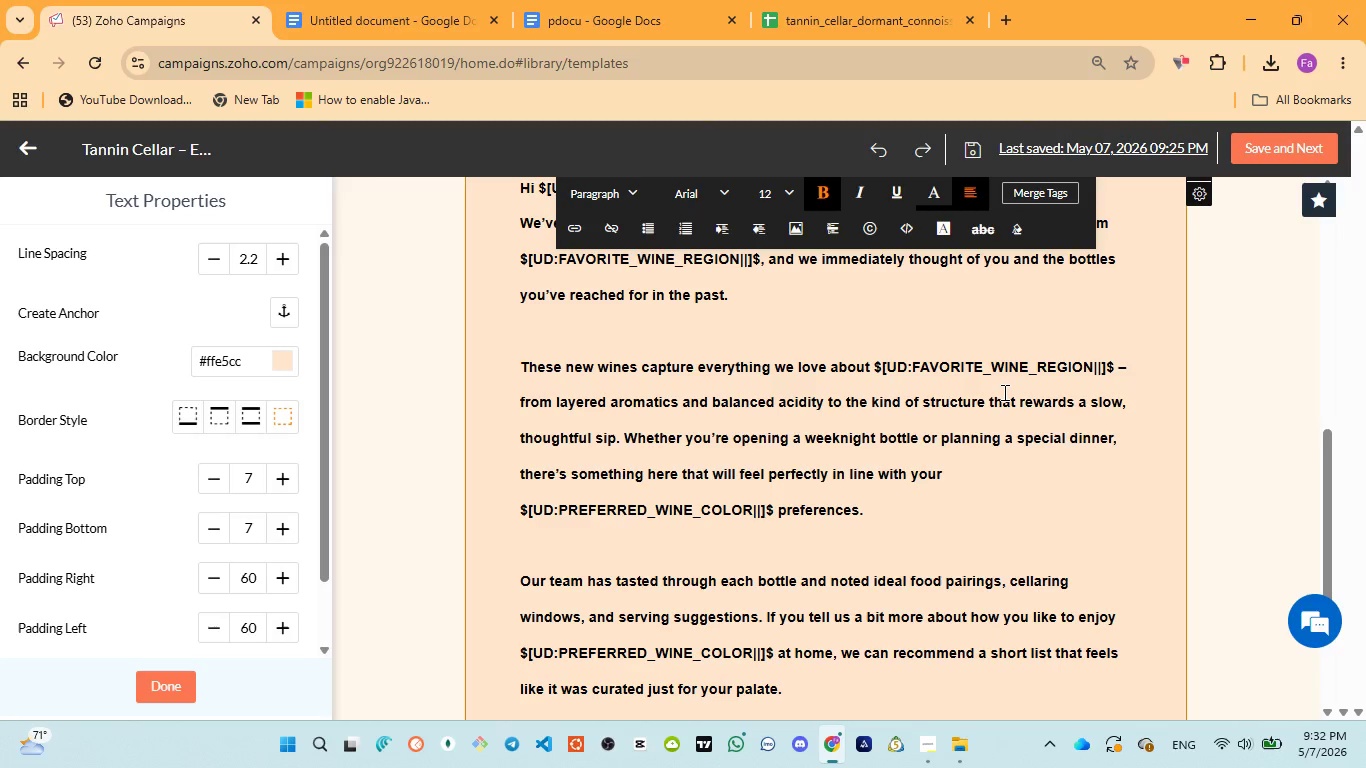 
left_click([1003, 392])
 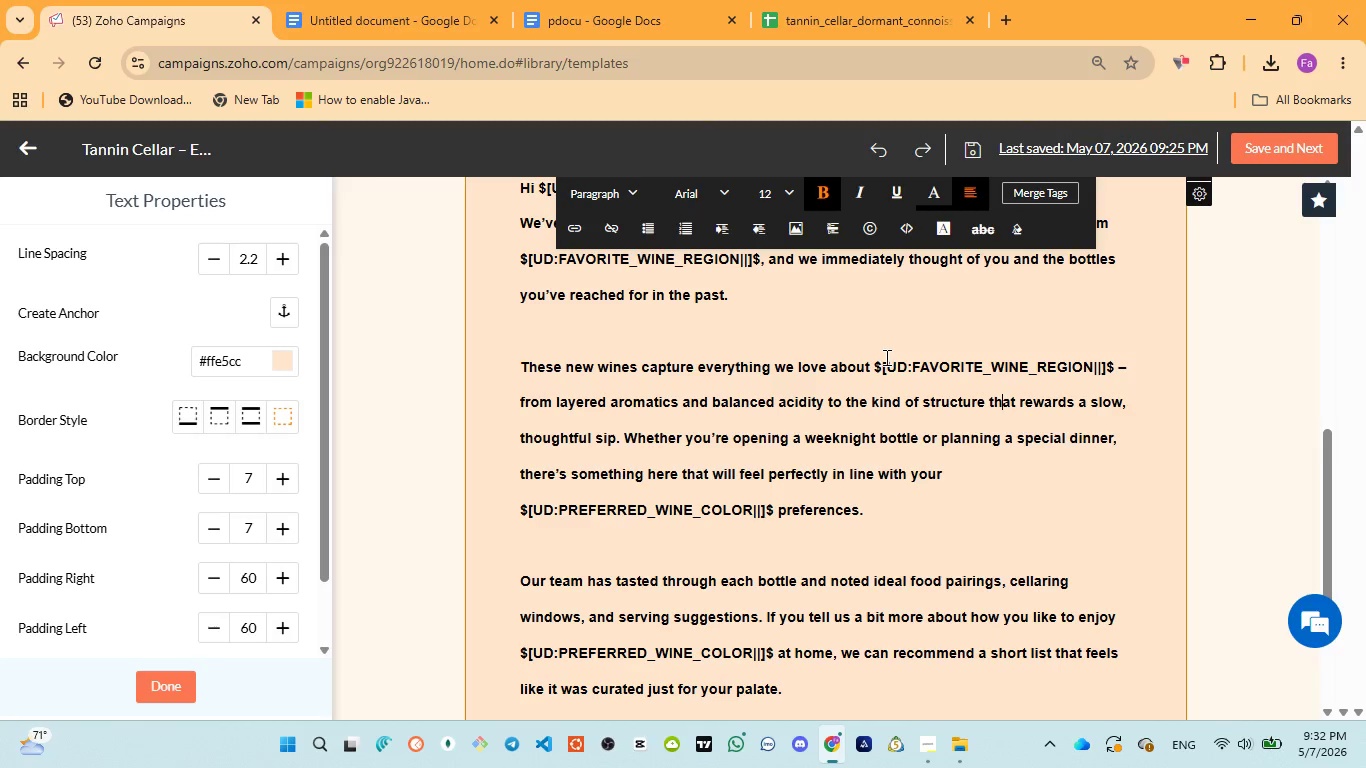 
left_click_drag(start_coordinate=[879, 358], to_coordinate=[914, 358])
 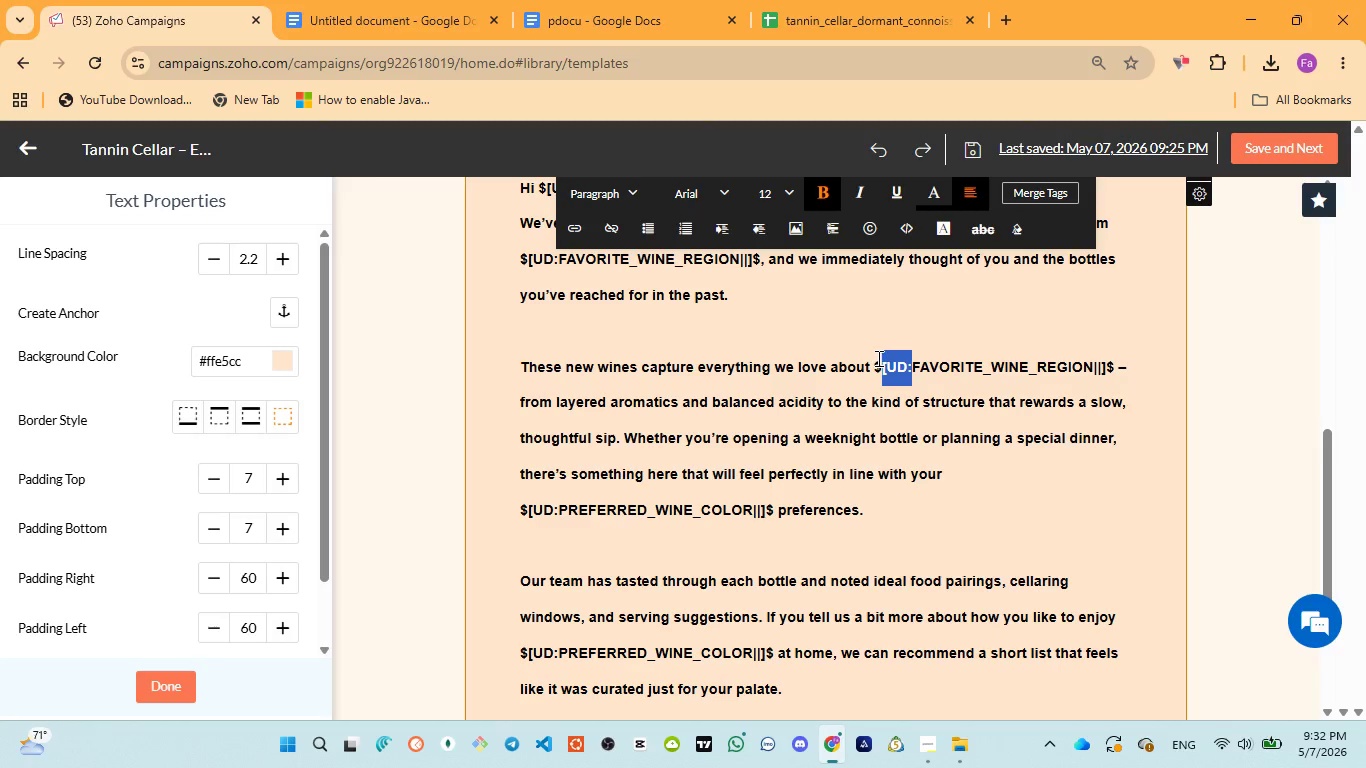 
left_click([877, 358])
 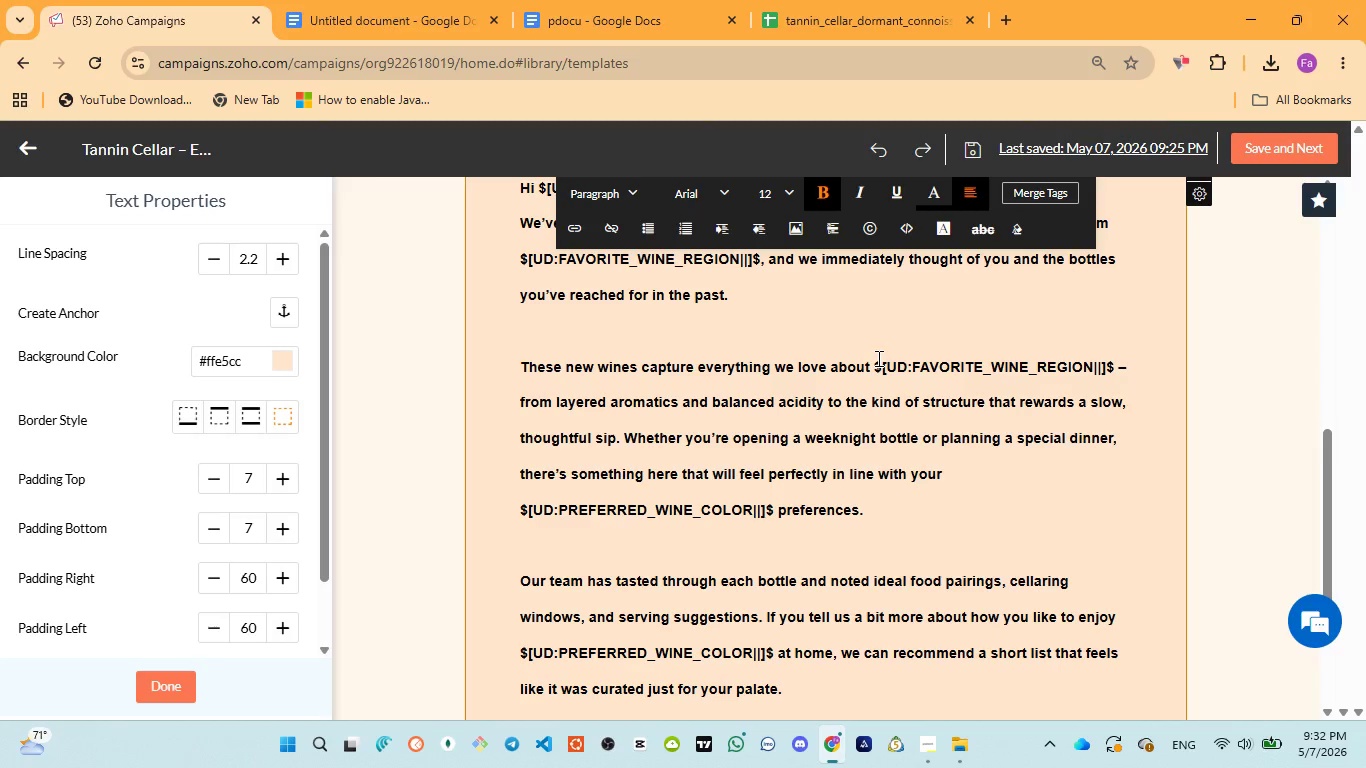 
left_click_drag(start_coordinate=[877, 358], to_coordinate=[1122, 358])
 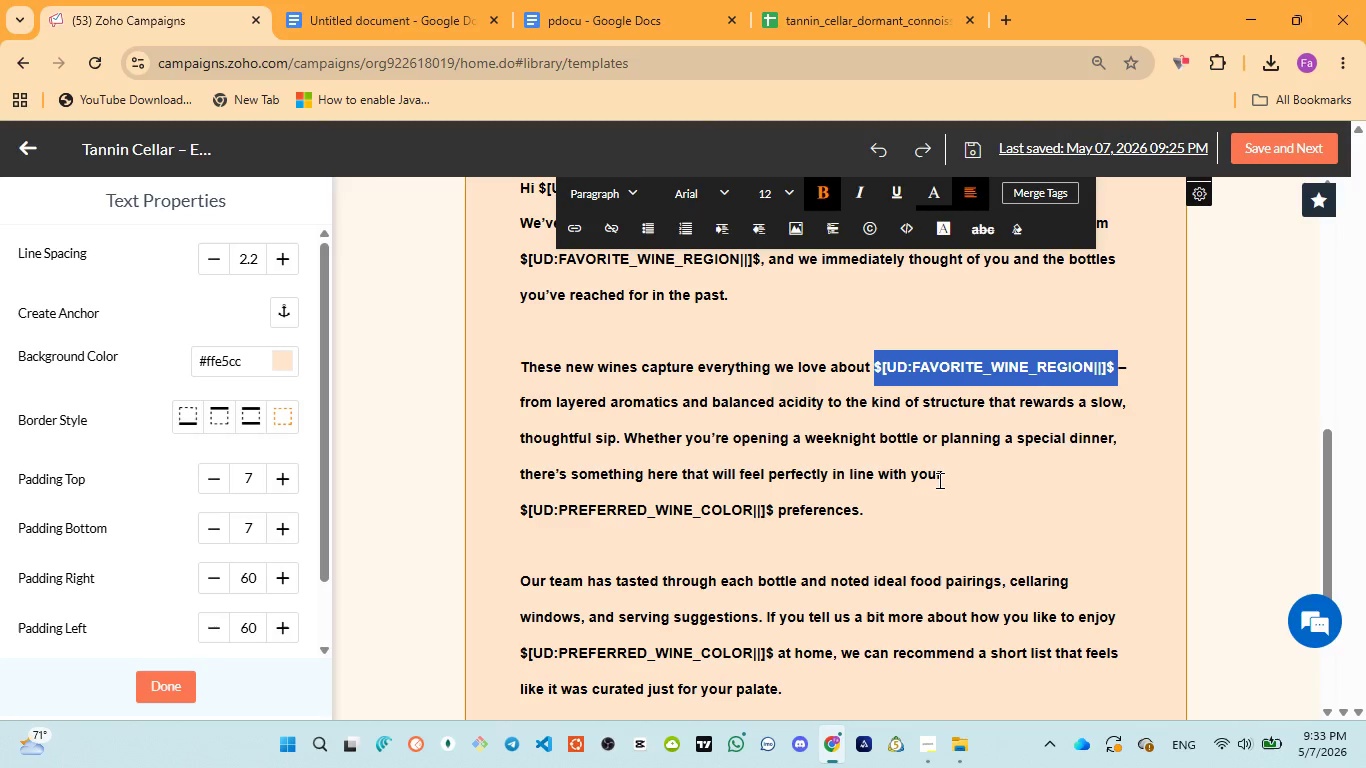 
wait(6.31)
 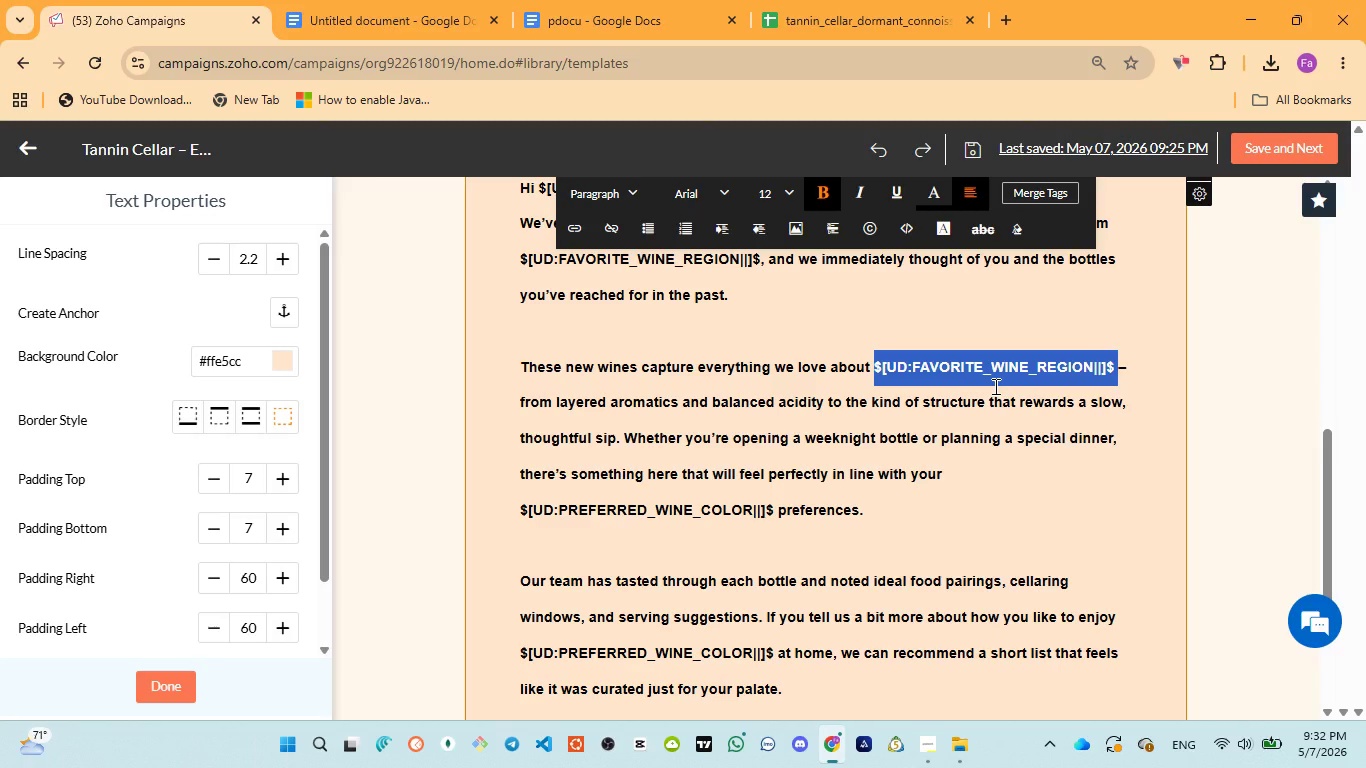 
right_click([960, 362])
 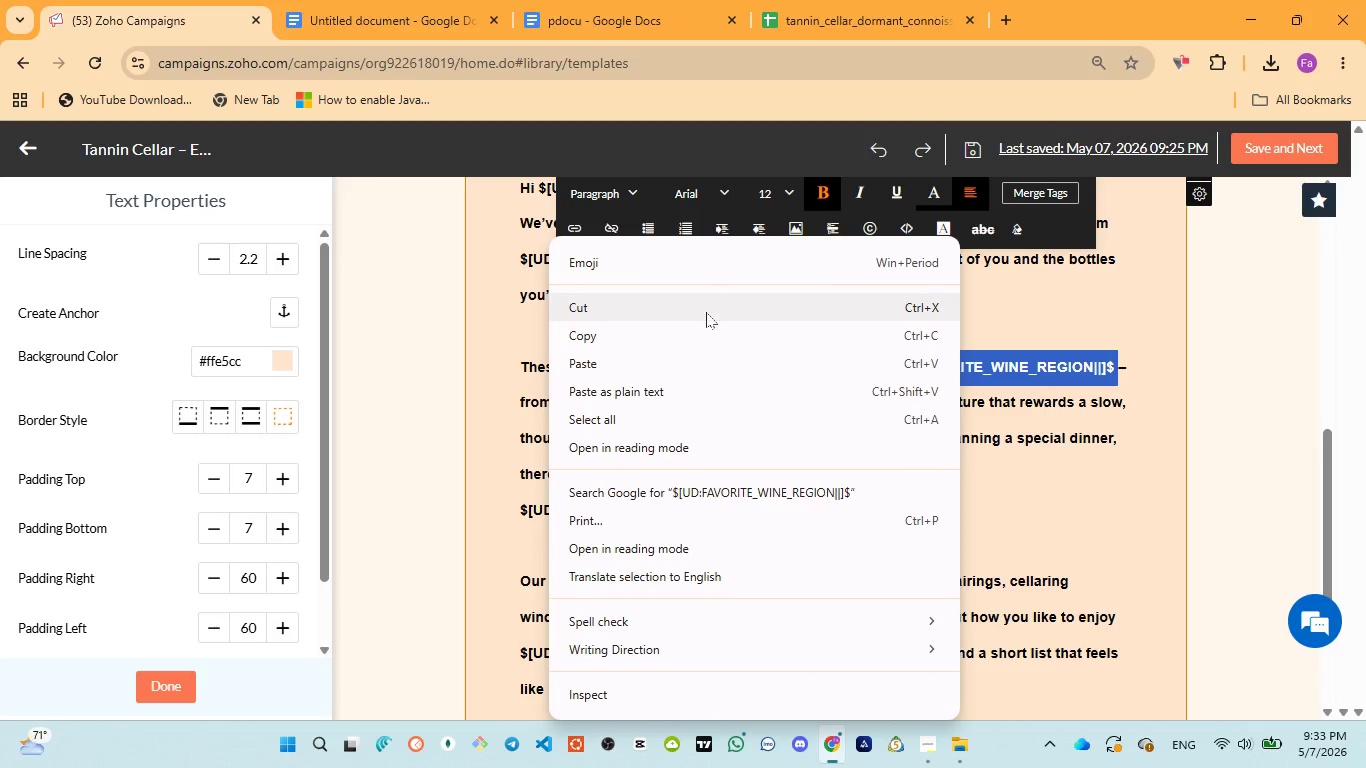 
left_click([697, 331])
 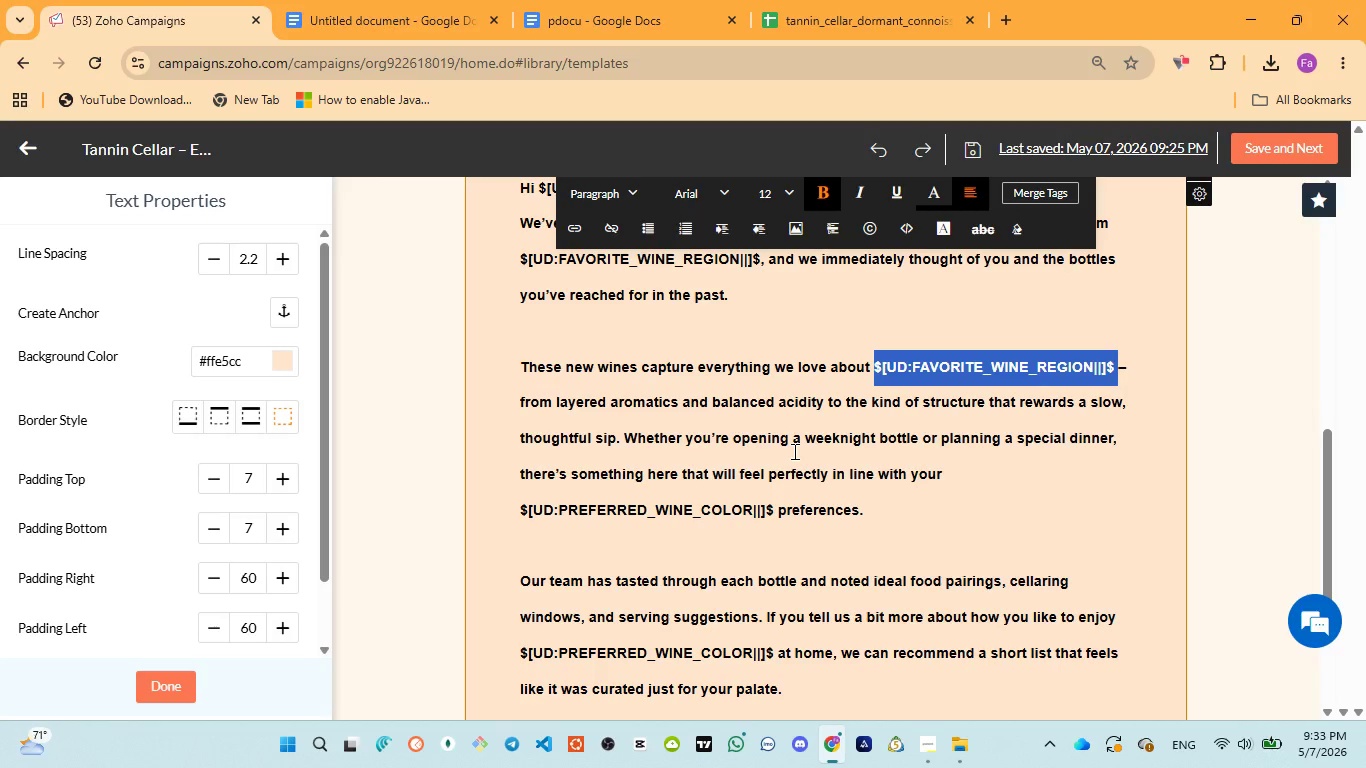 
scroll: coordinate [793, 451], scroll_direction: down, amount: 1.0
 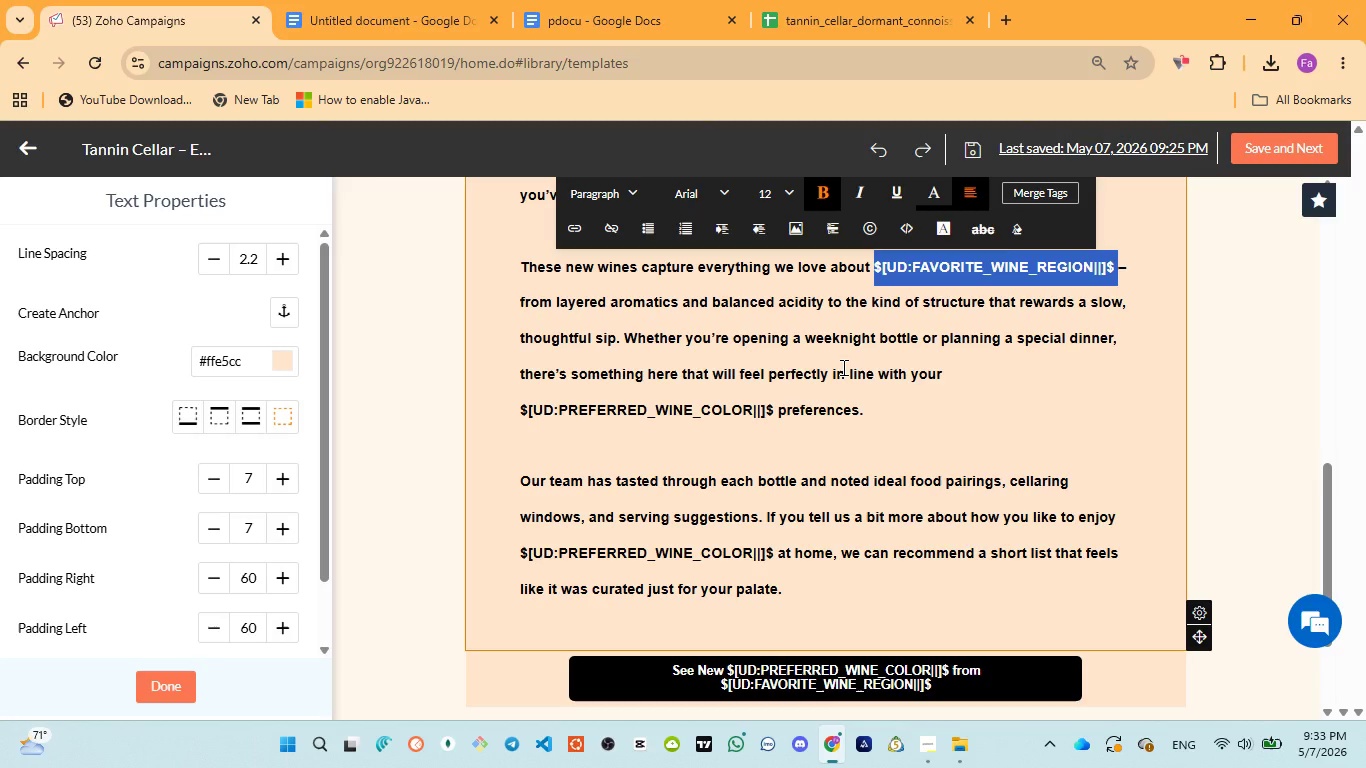 
wait(18.34)
 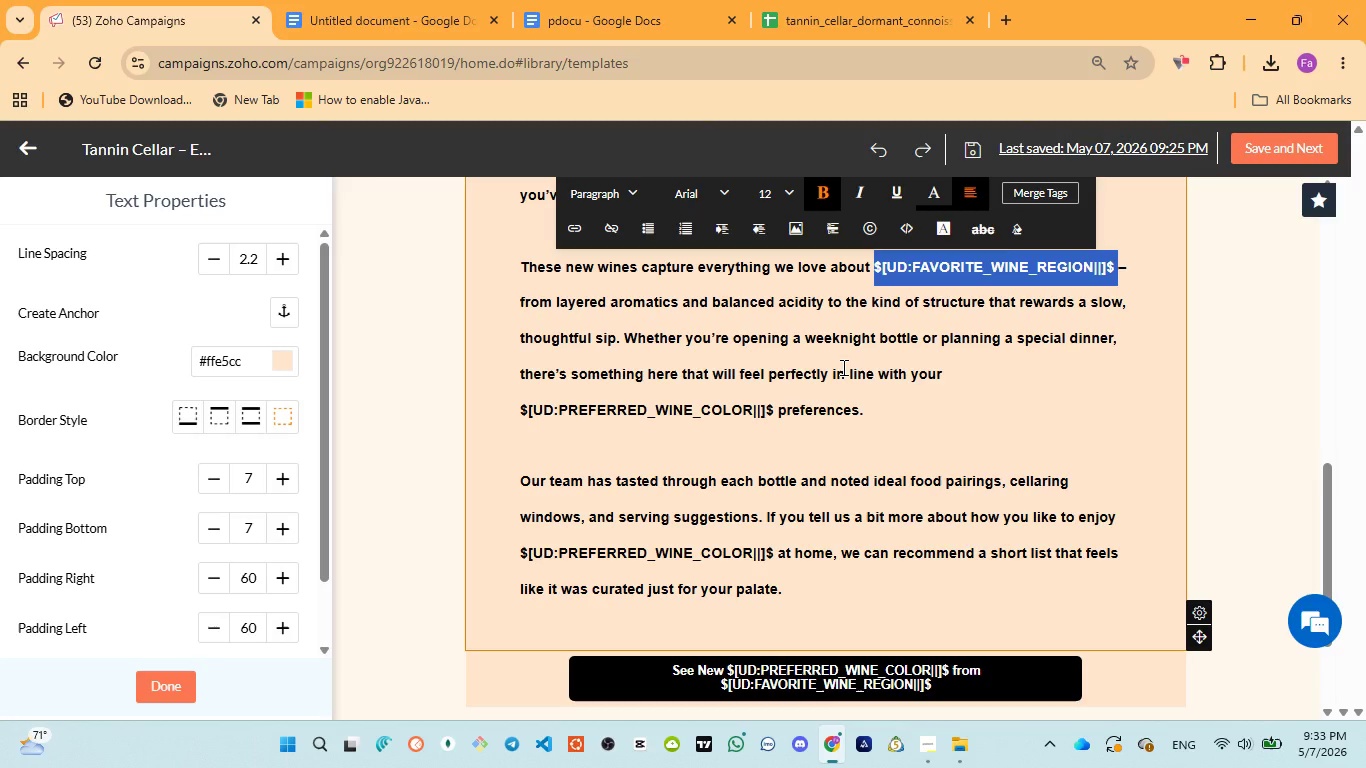 
scroll: coordinate [842, 367], scroll_direction: up, amount: 1.0
 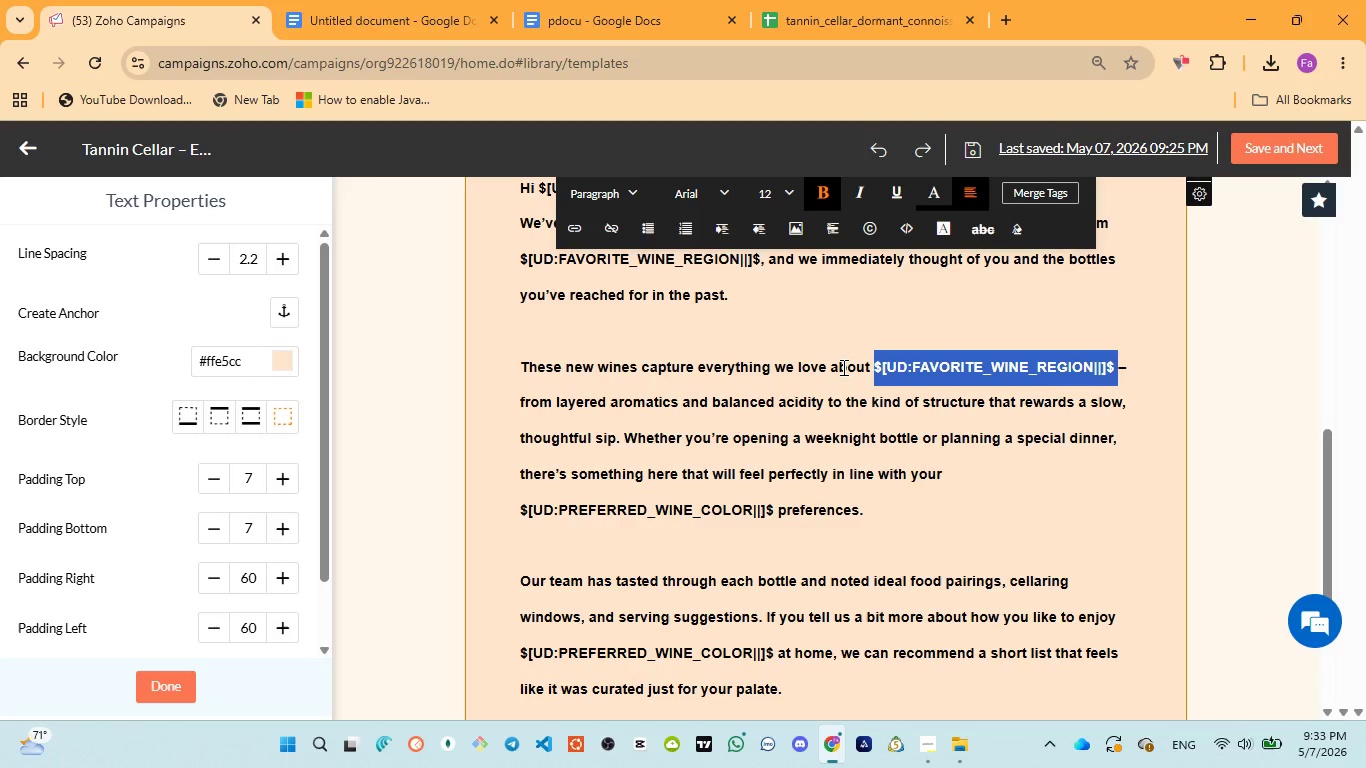 
wait(6.44)
 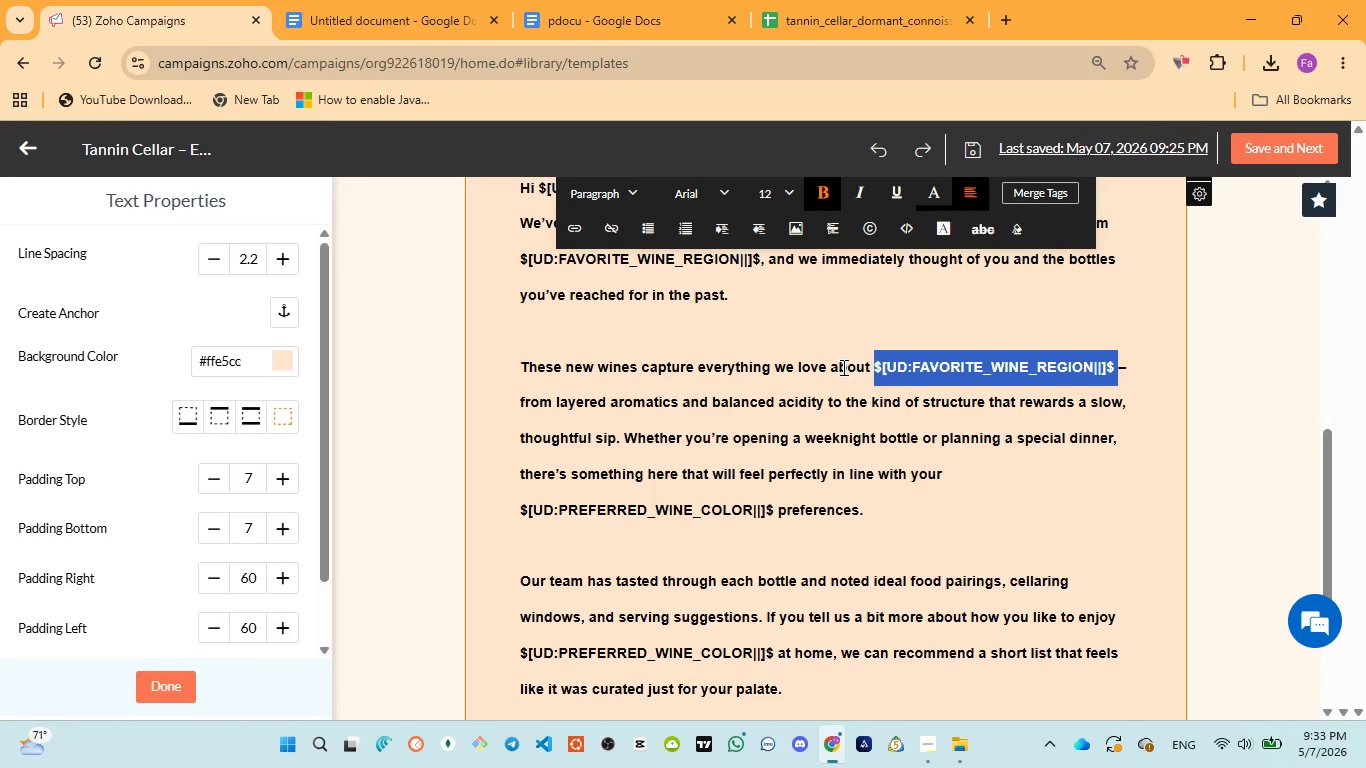 
scroll: coordinate [842, 367], scroll_direction: up, amount: 1.0
 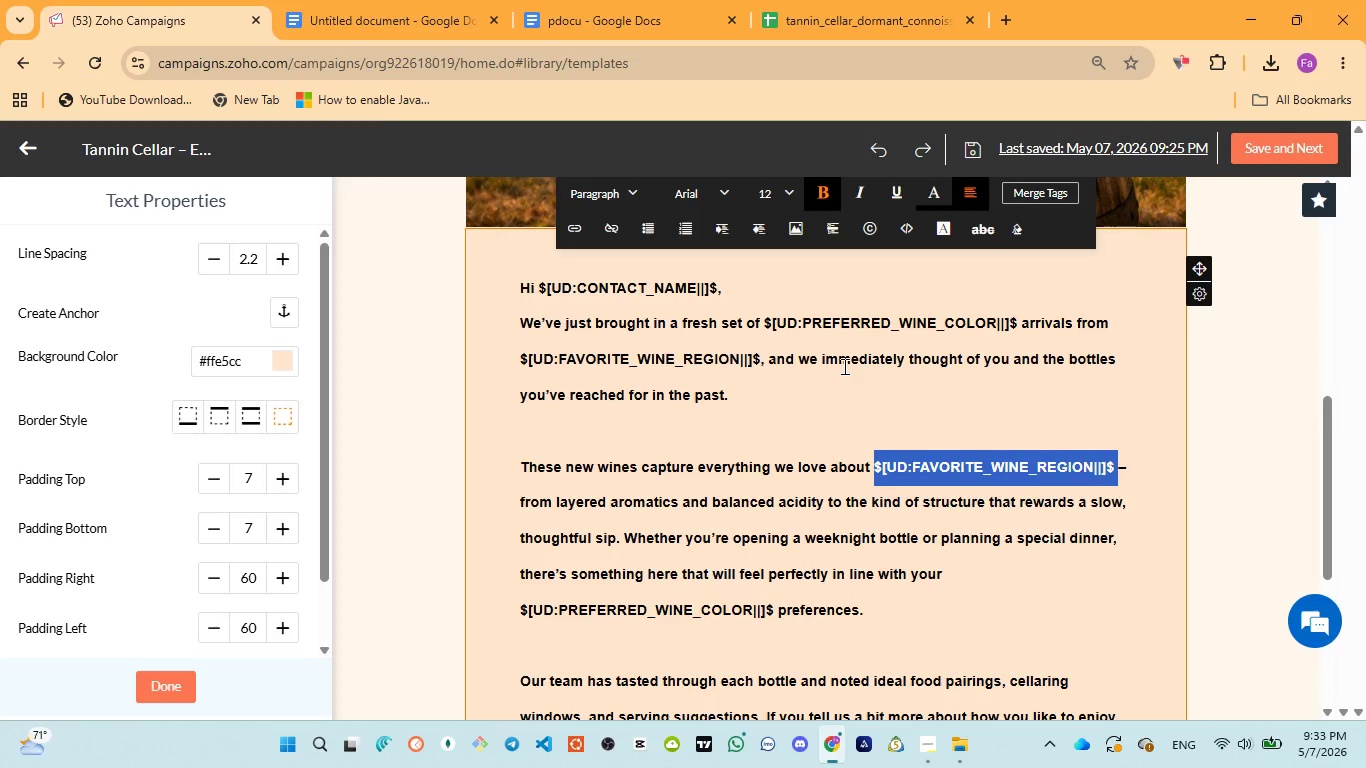 
wait(8.49)
 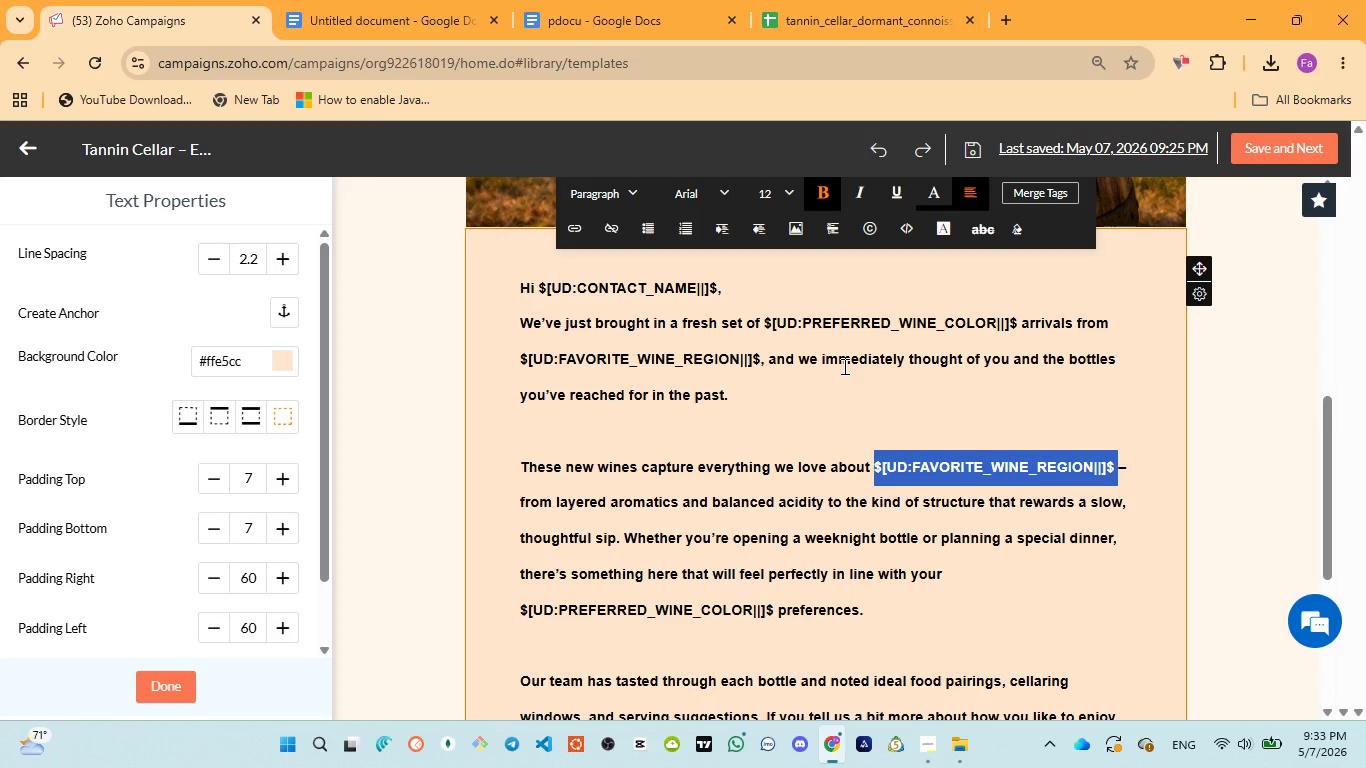 
scroll: coordinate [898, 495], scroll_direction: down, amount: 1.0
 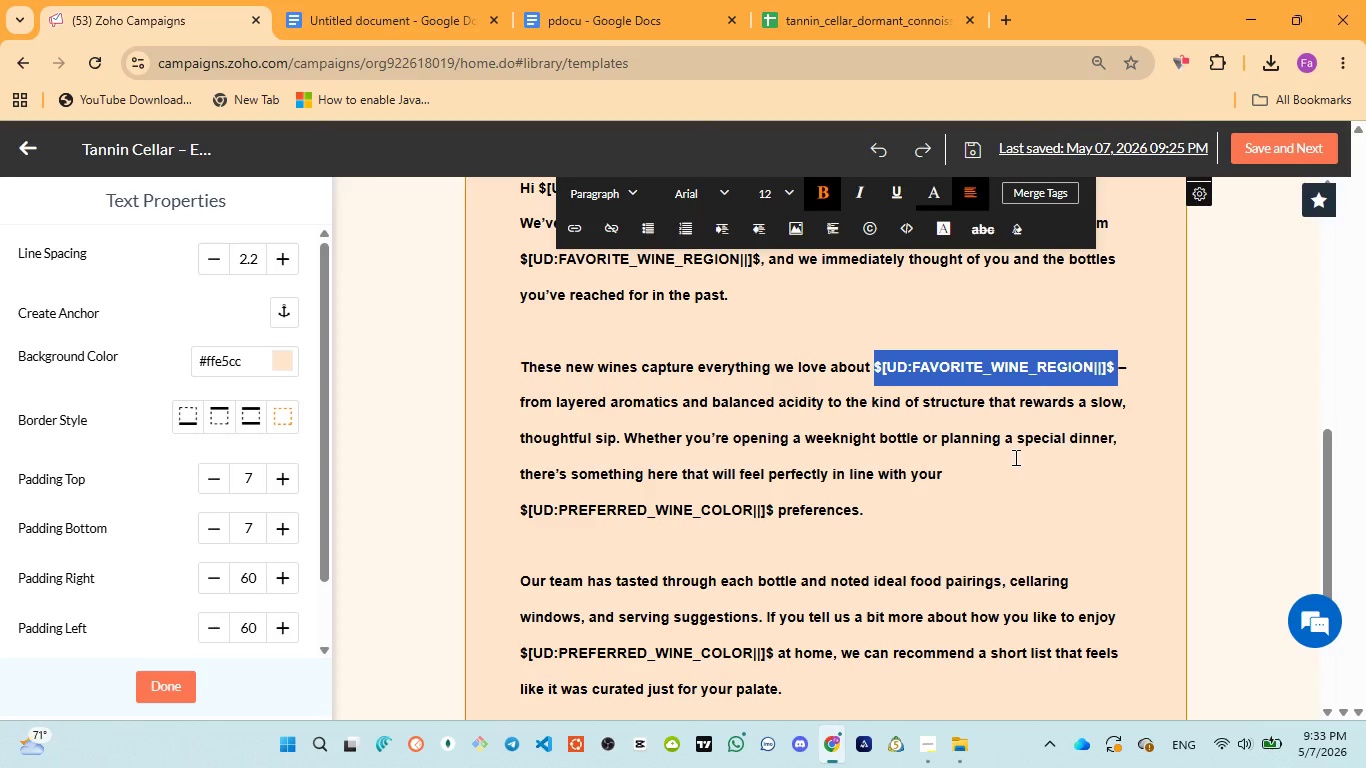 
wait(9.05)
 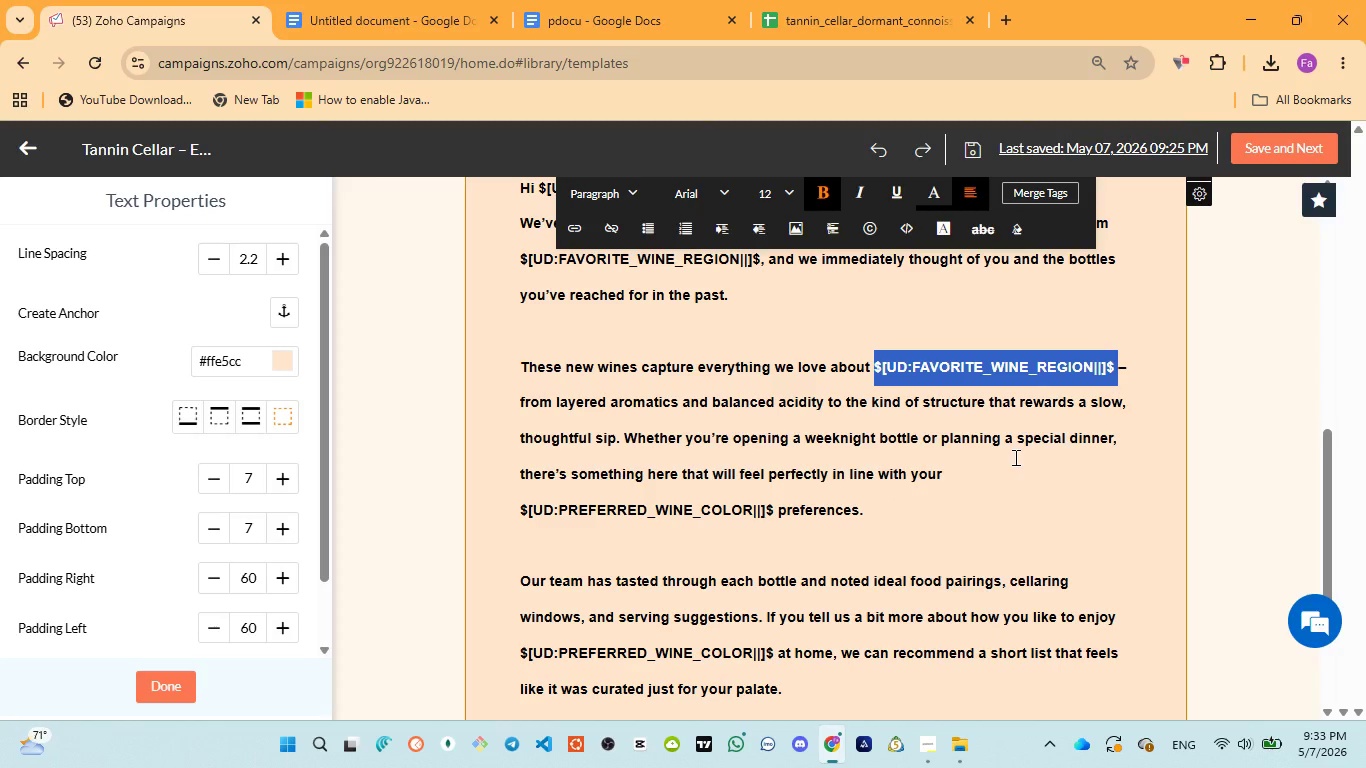 
scroll: coordinate [706, 462], scroll_direction: down, amount: 1.0
 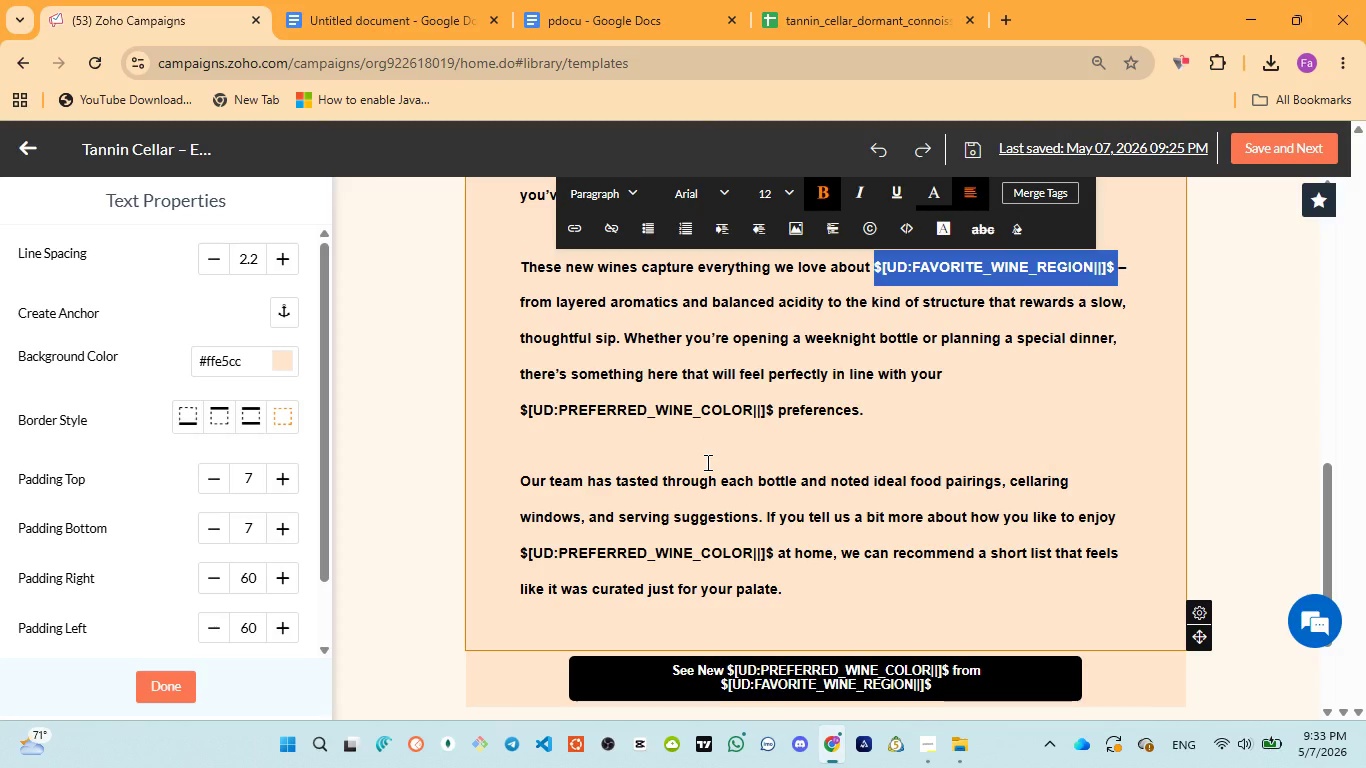 
wait(12.09)
 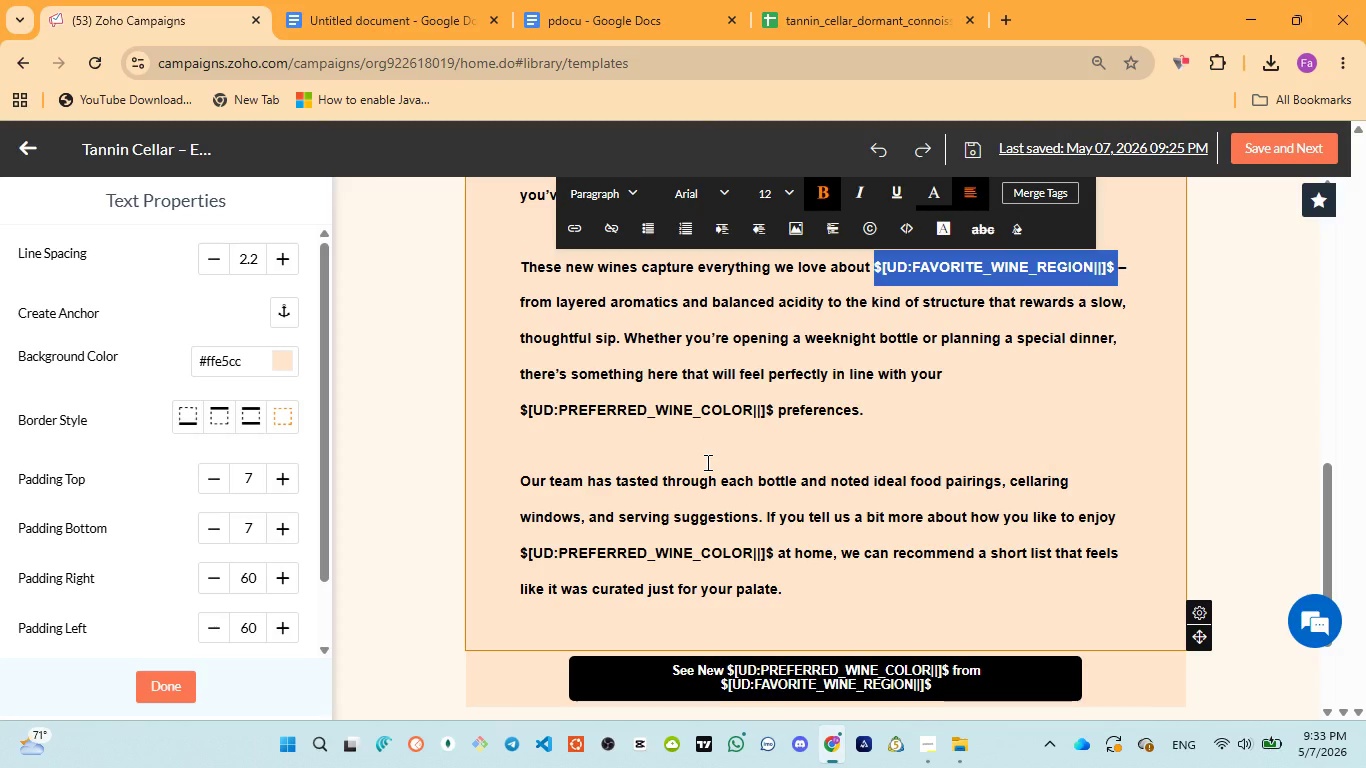 
left_click_drag(start_coordinate=[522, 404], to_coordinate=[560, 412])
 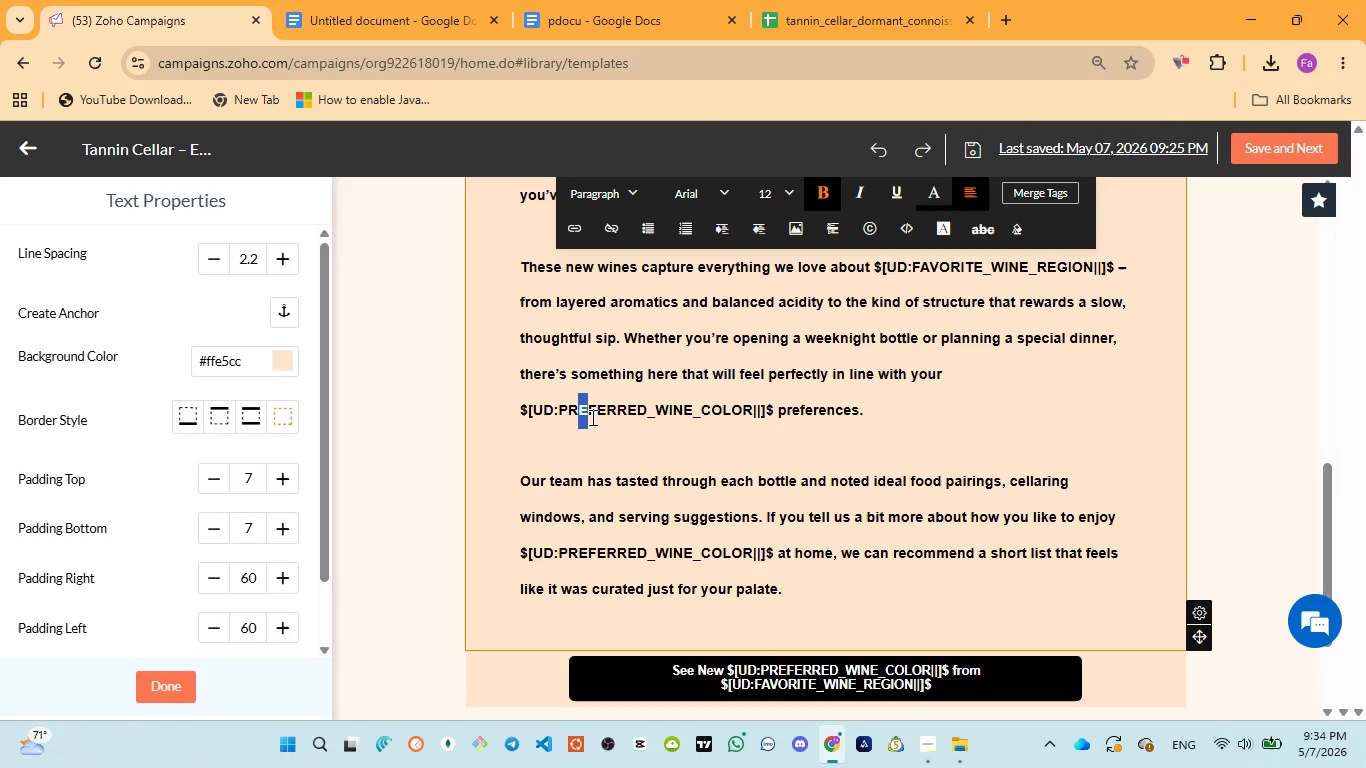 
left_click_drag(start_coordinate=[574, 416], to_coordinate=[697, 414])
 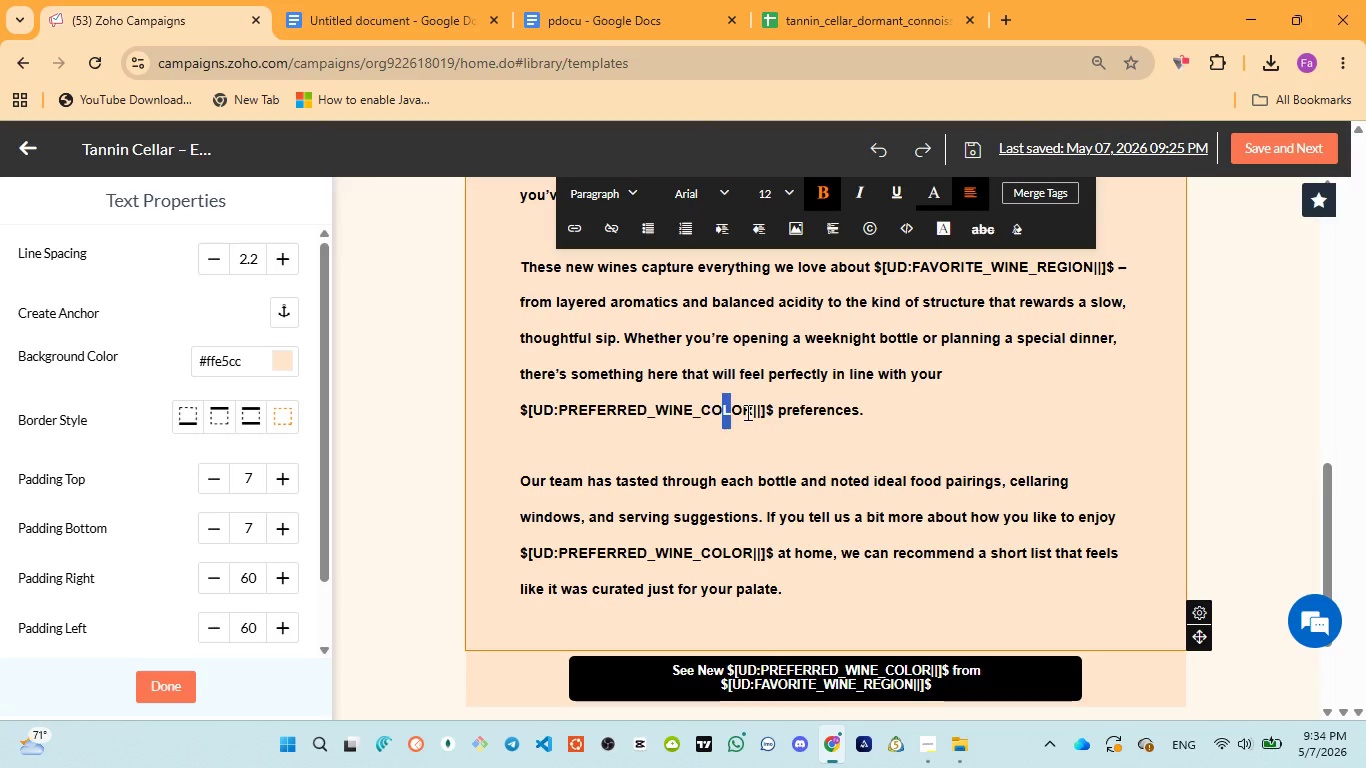 
left_click_drag(start_coordinate=[722, 412], to_coordinate=[733, 412])
 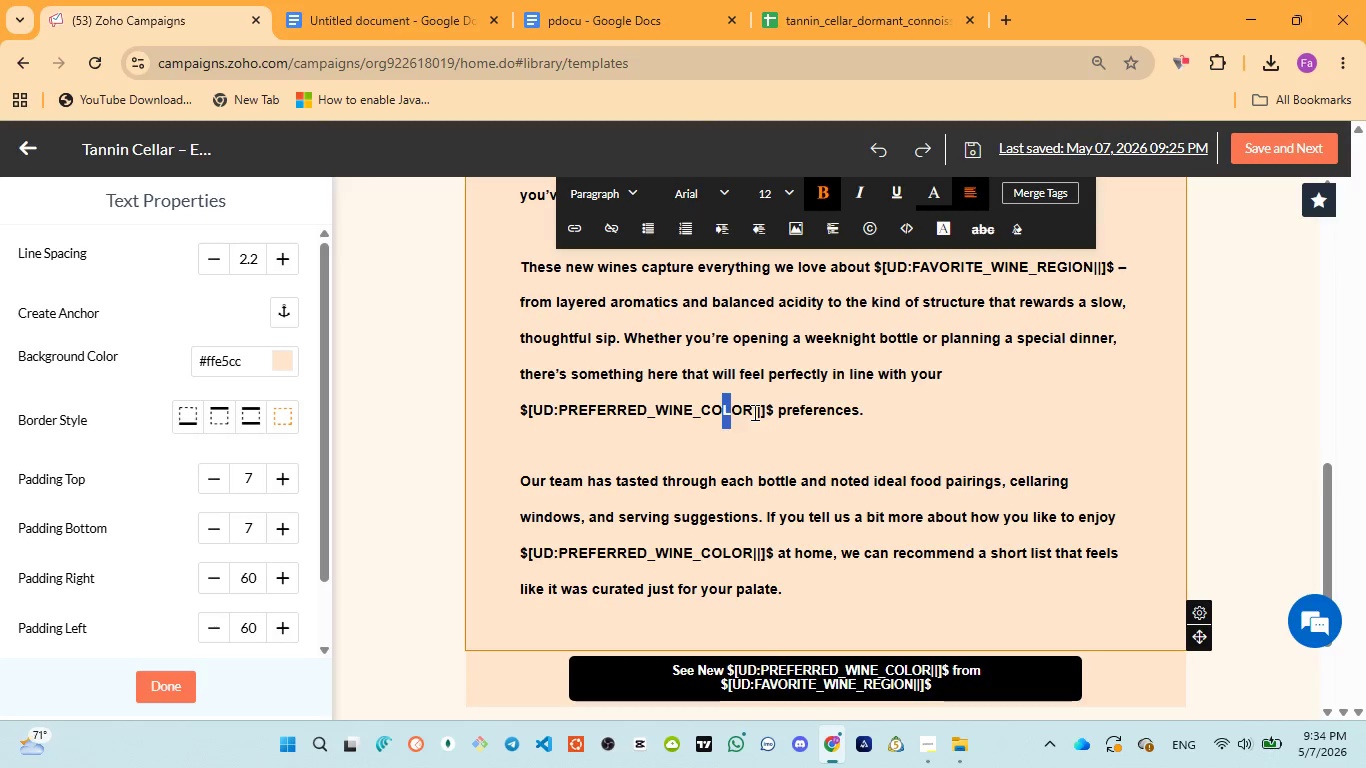 
left_click_drag(start_coordinate=[750, 412], to_coordinate=[774, 409])
 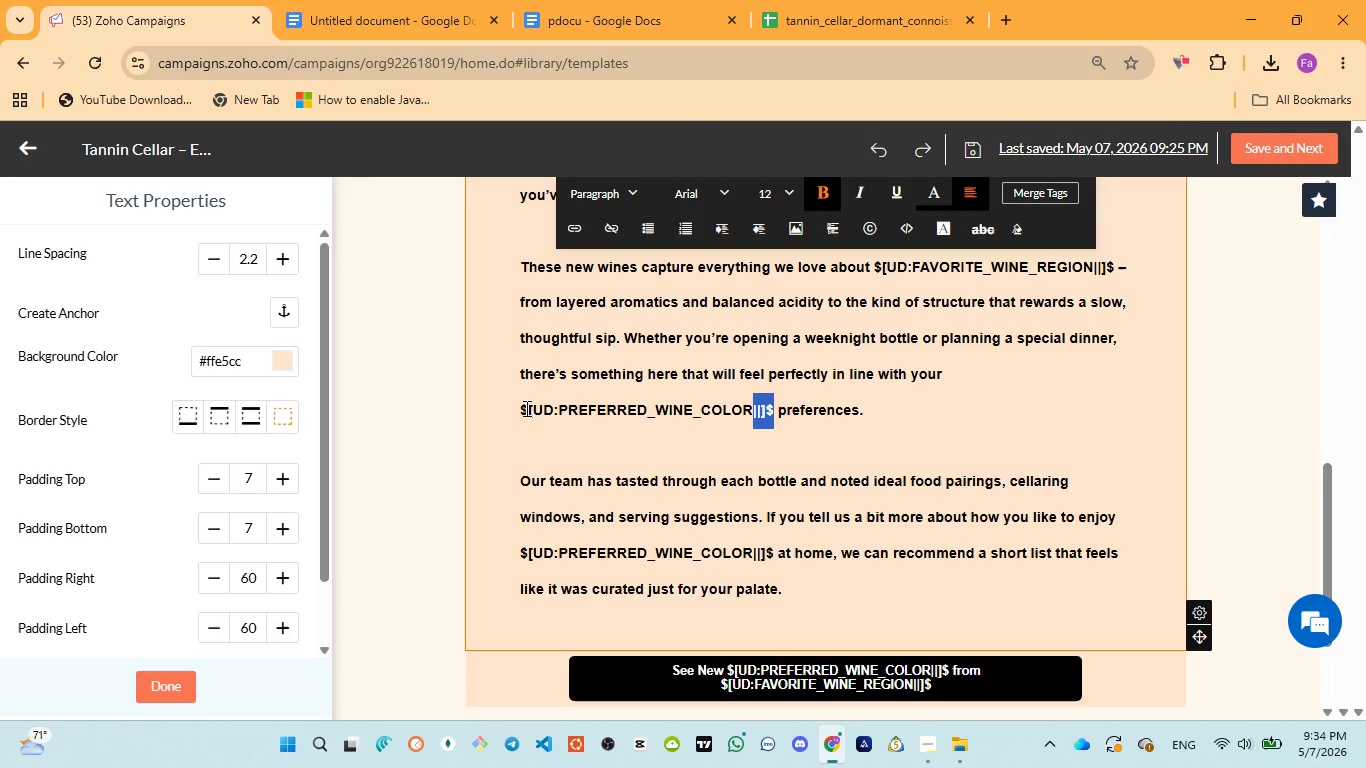 
left_click_drag(start_coordinate=[522, 408], to_coordinate=[773, 420])
 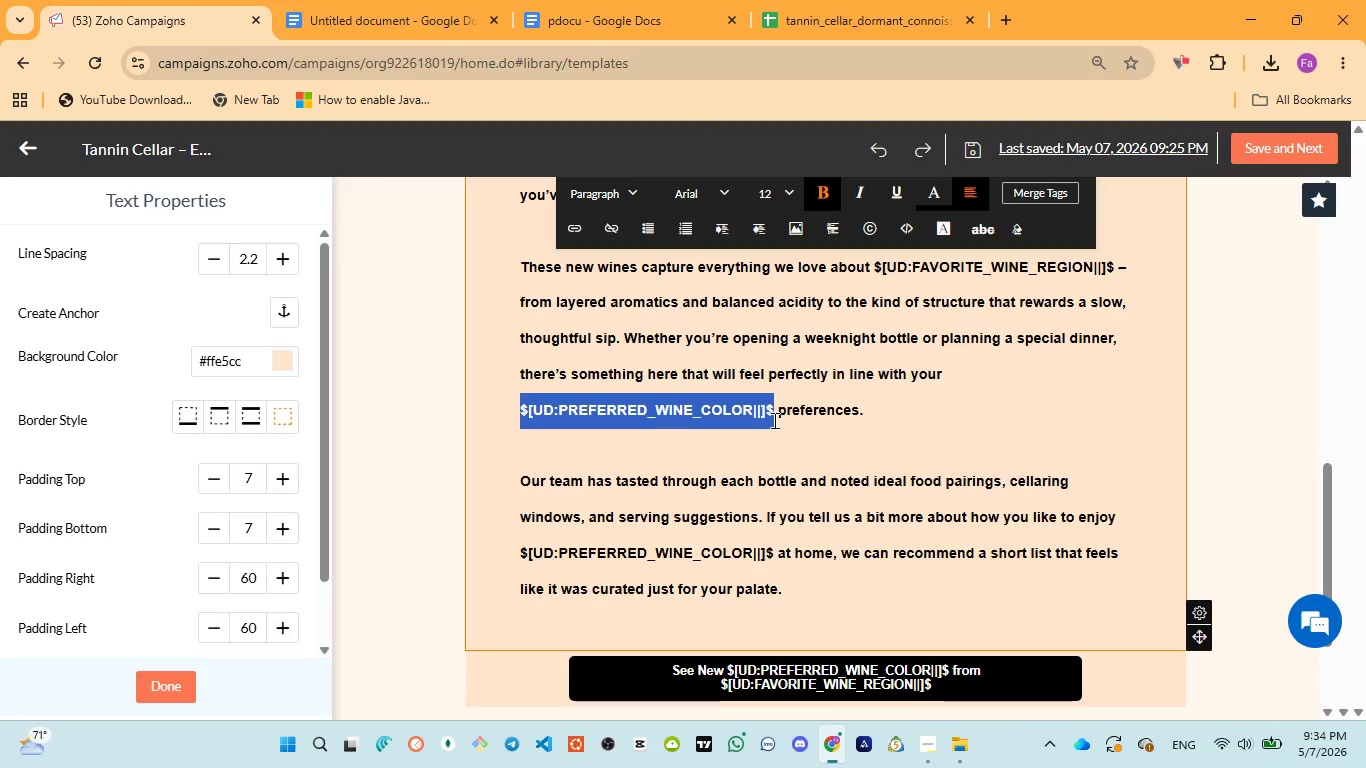 
wait(16.17)
 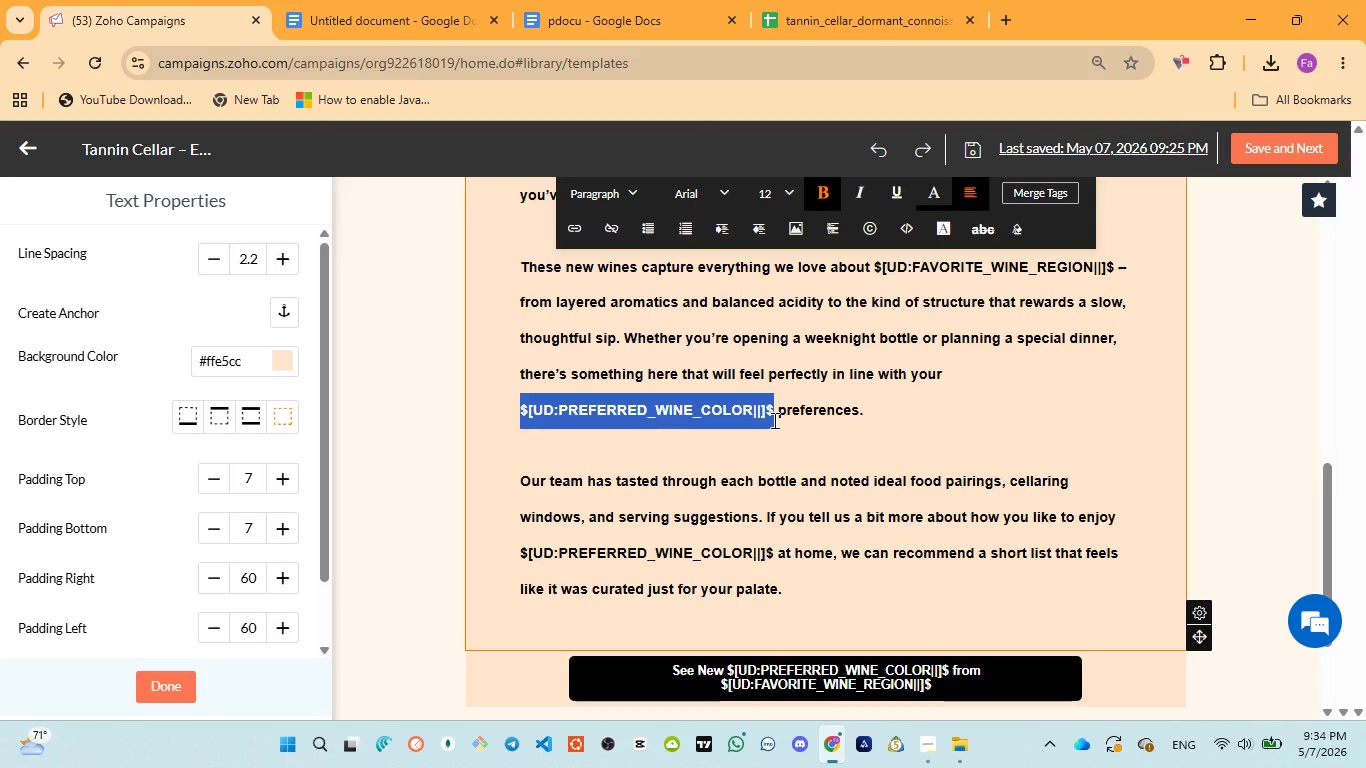 
scroll: coordinate [785, 438], scroll_direction: down, amount: 1.0
 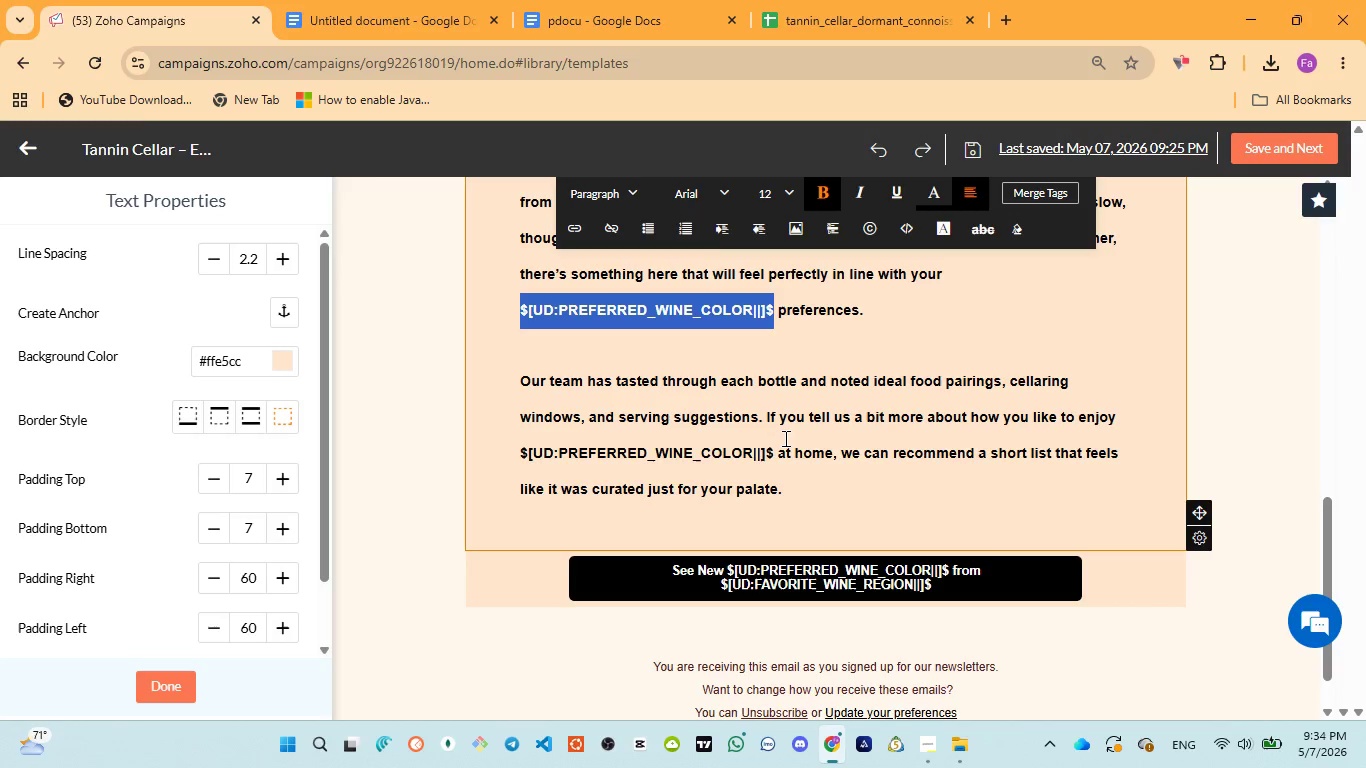 
wait(26.42)
 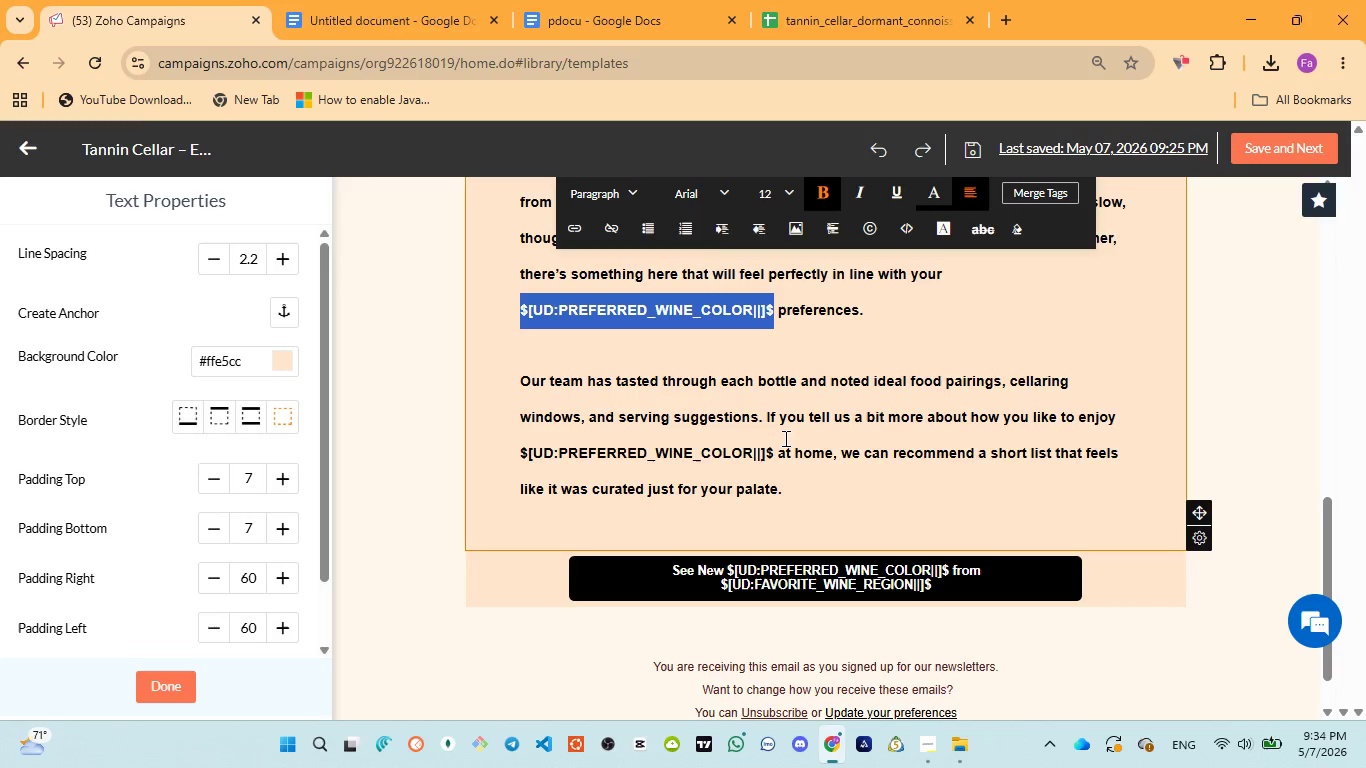 
left_click_drag(start_coordinate=[522, 445], to_coordinate=[776, 460])
 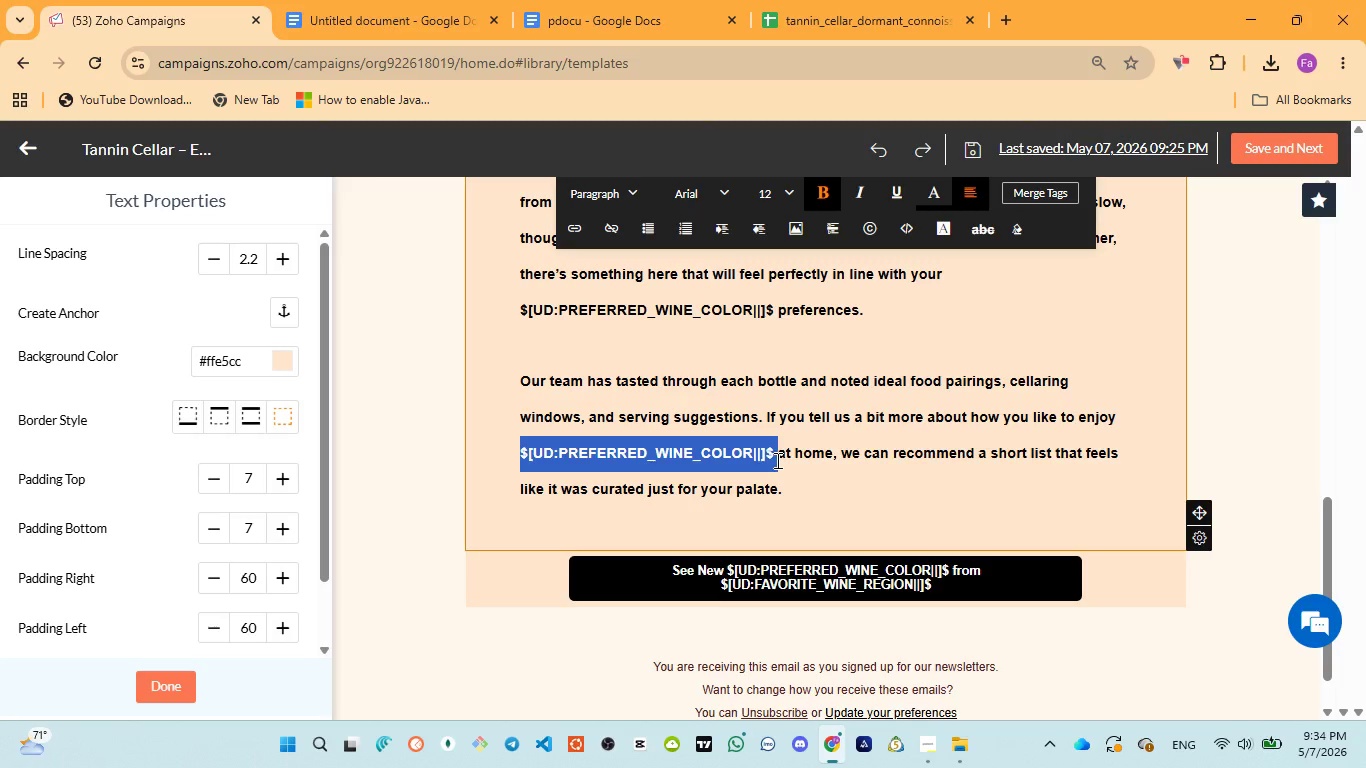 
scroll: coordinate [899, 448], scroll_direction: down, amount: 3.0
 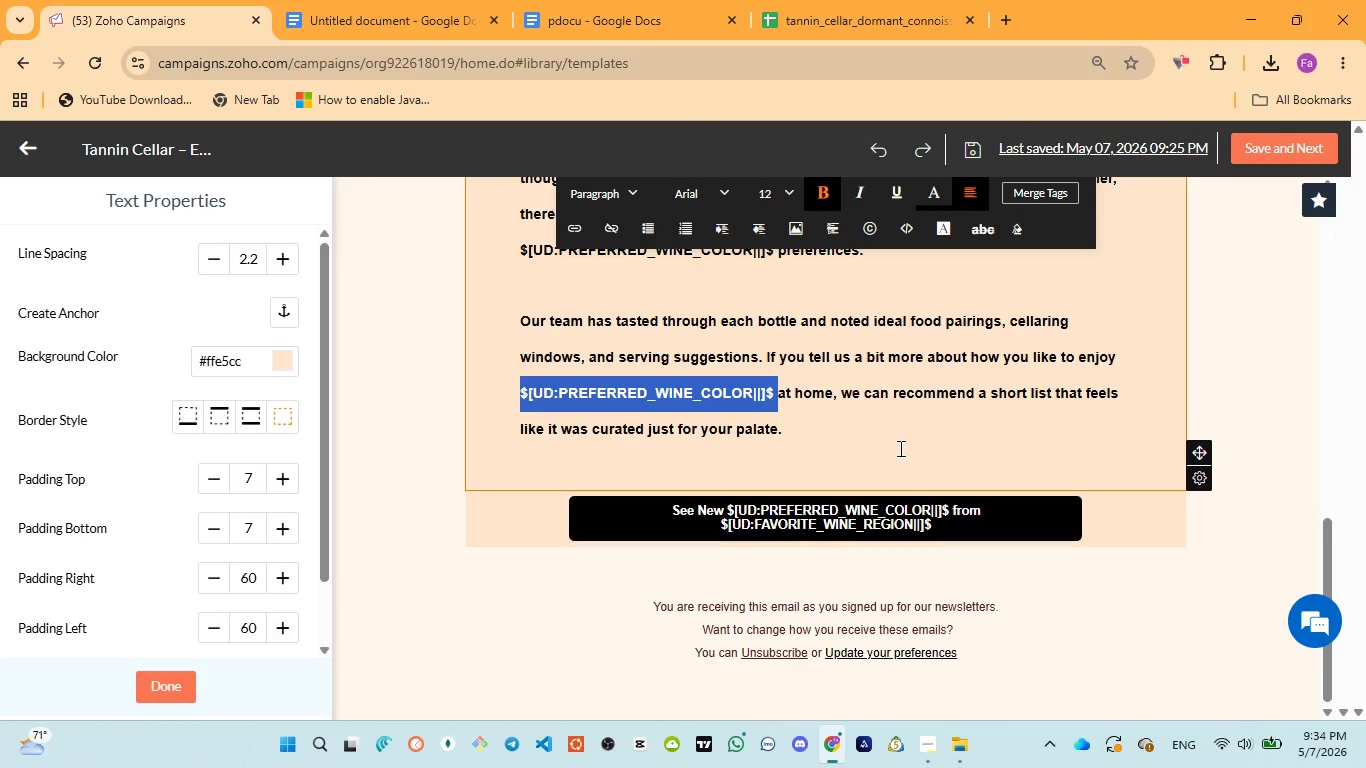 
scroll: coordinate [899, 448], scroll_direction: up, amount: 1.0
 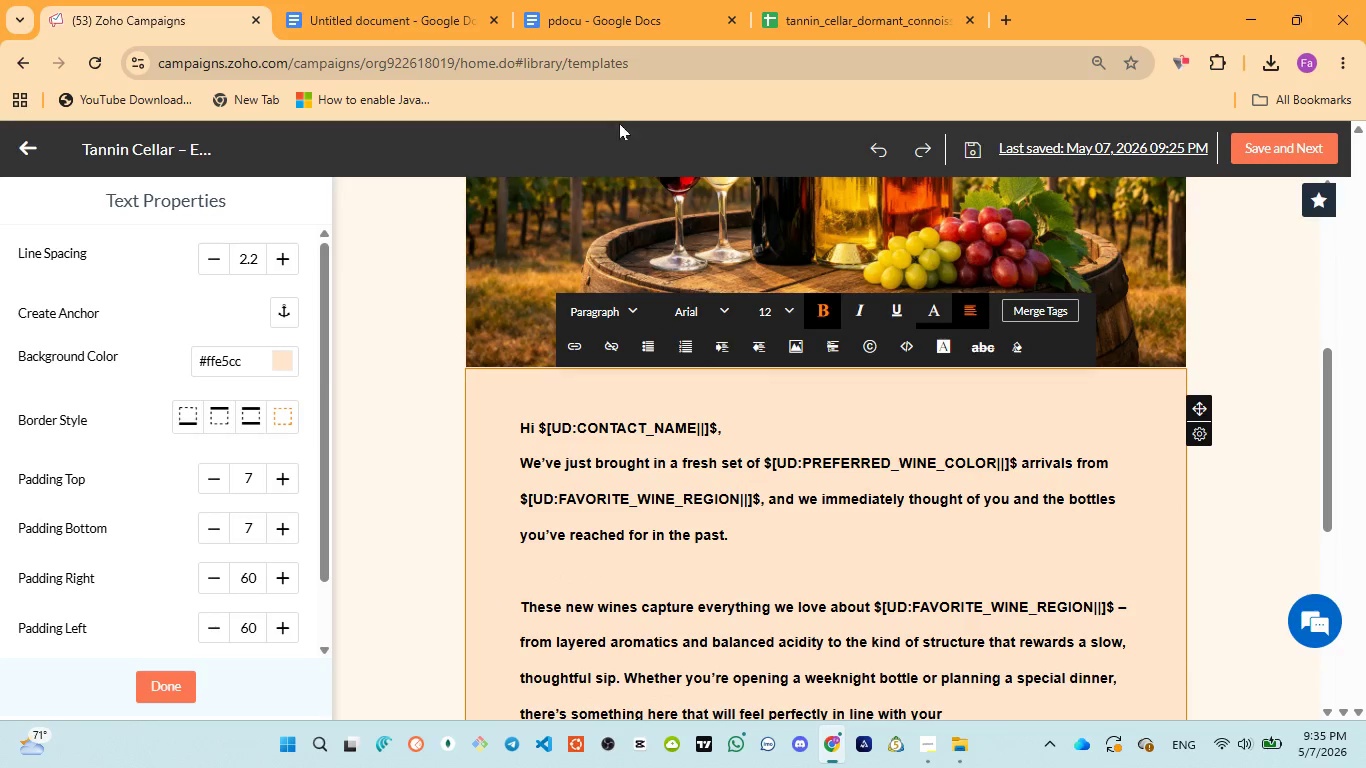 
left_click([567, 4])
 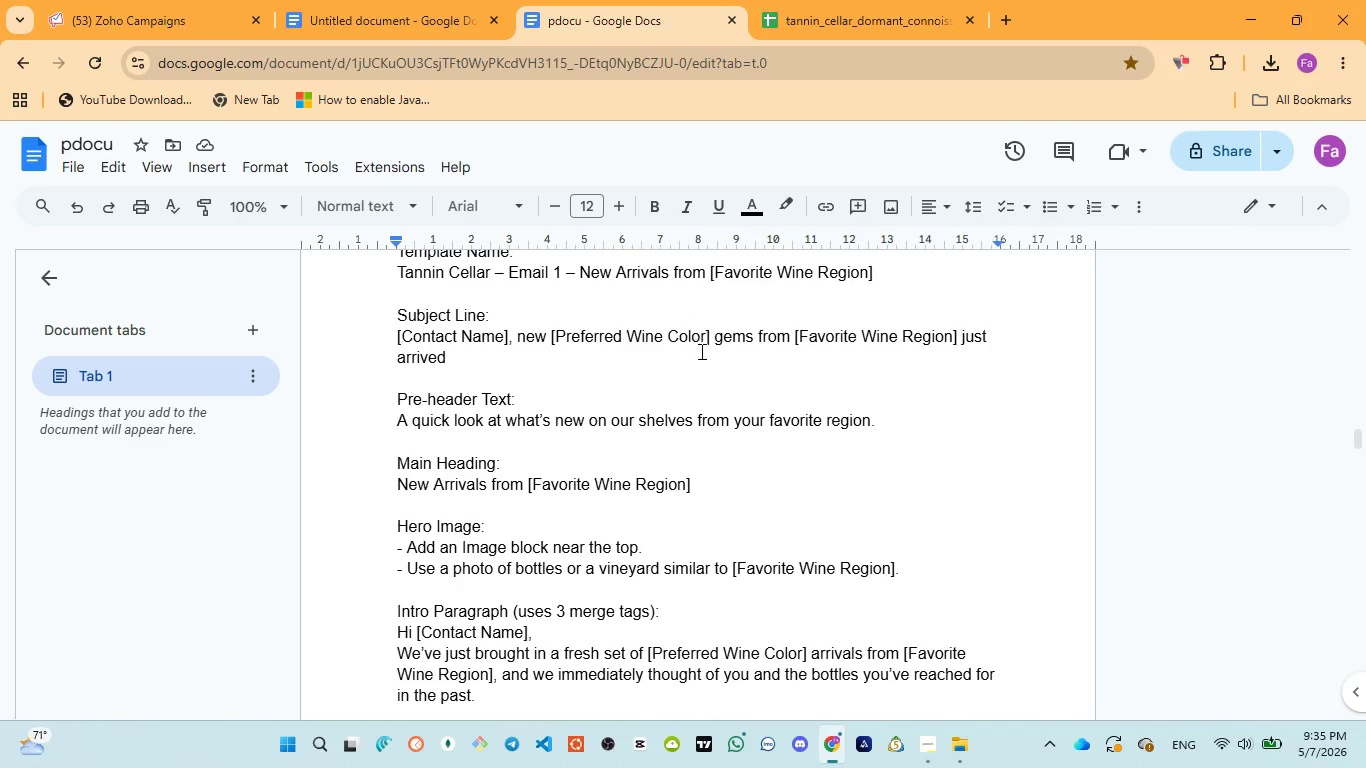 
scroll: coordinate [705, 359], scroll_direction: up, amount: 1.0
 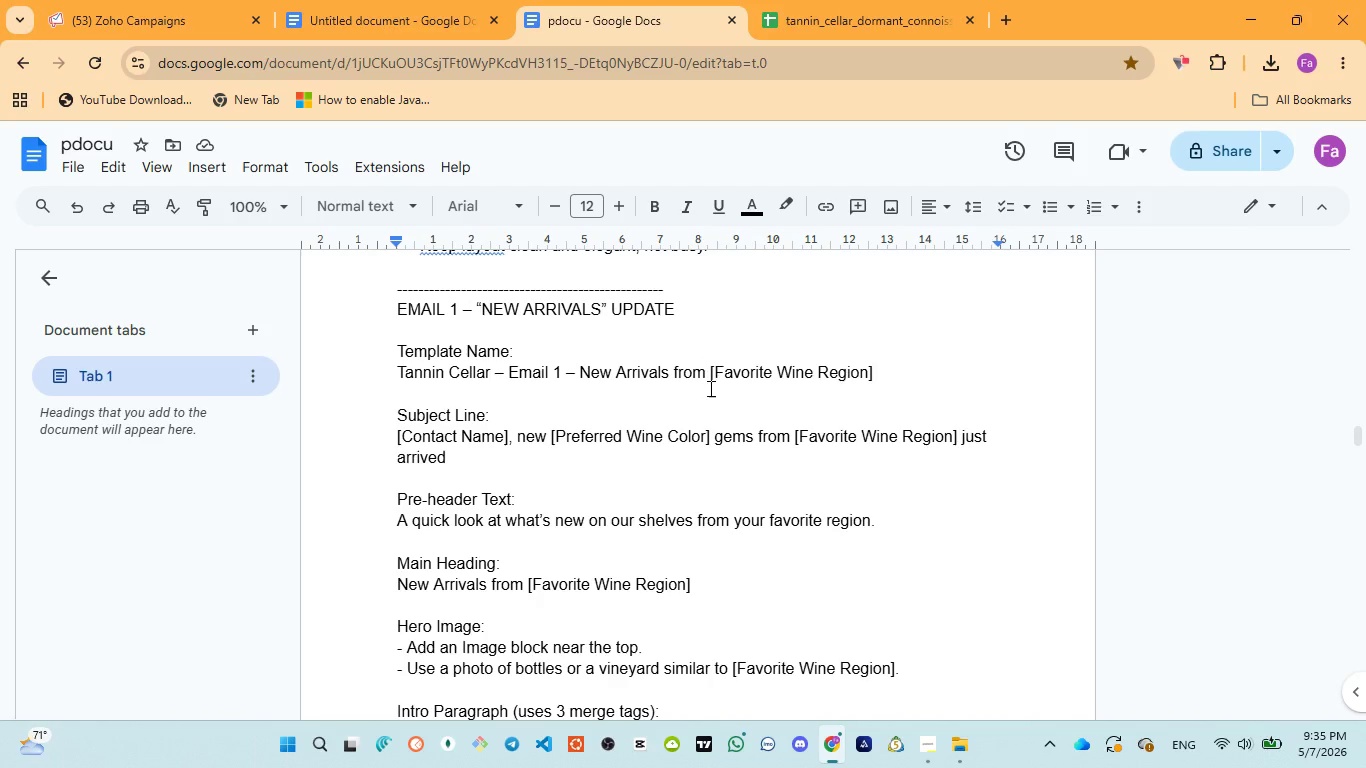 
scroll: coordinate [712, 411], scroll_direction: down, amount: 1.0
 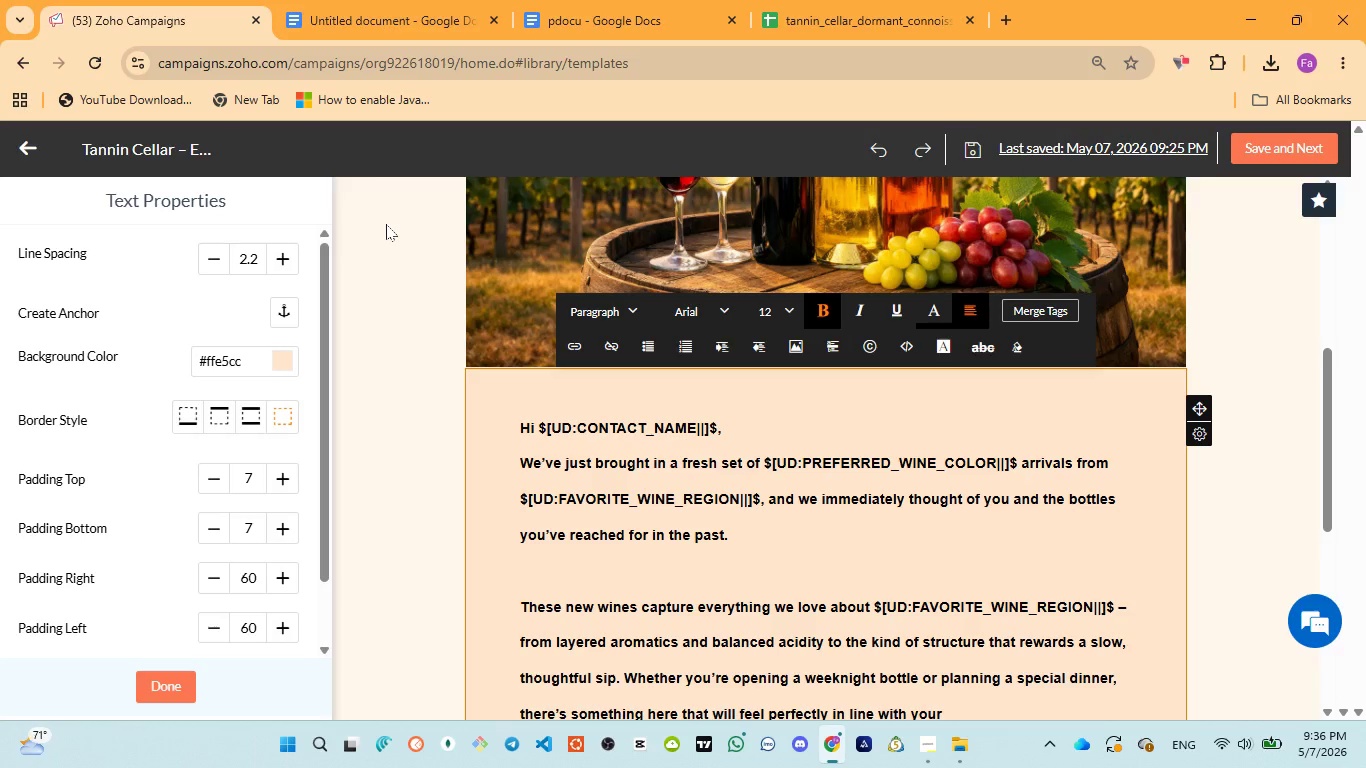 
wait(59.58)
 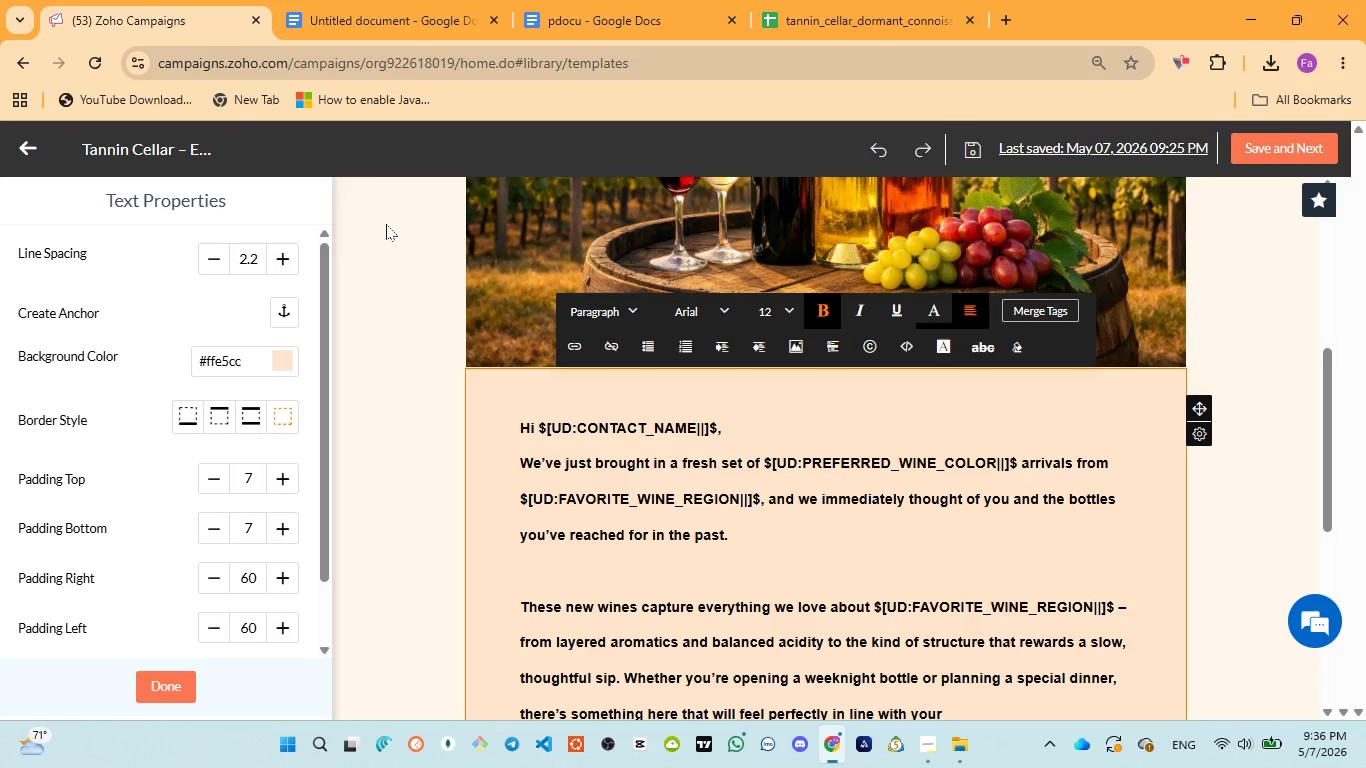 
left_click([923, 679])